 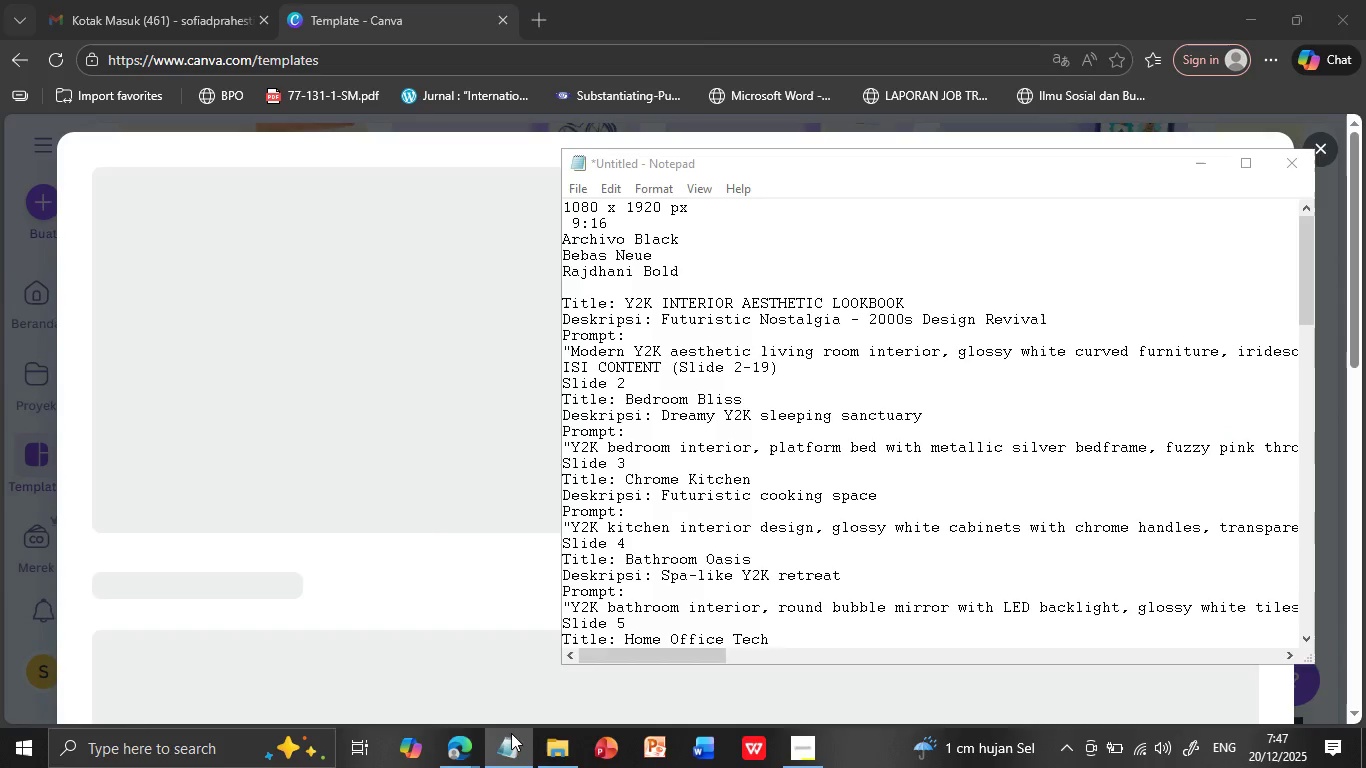 
left_click([1312, 158])
 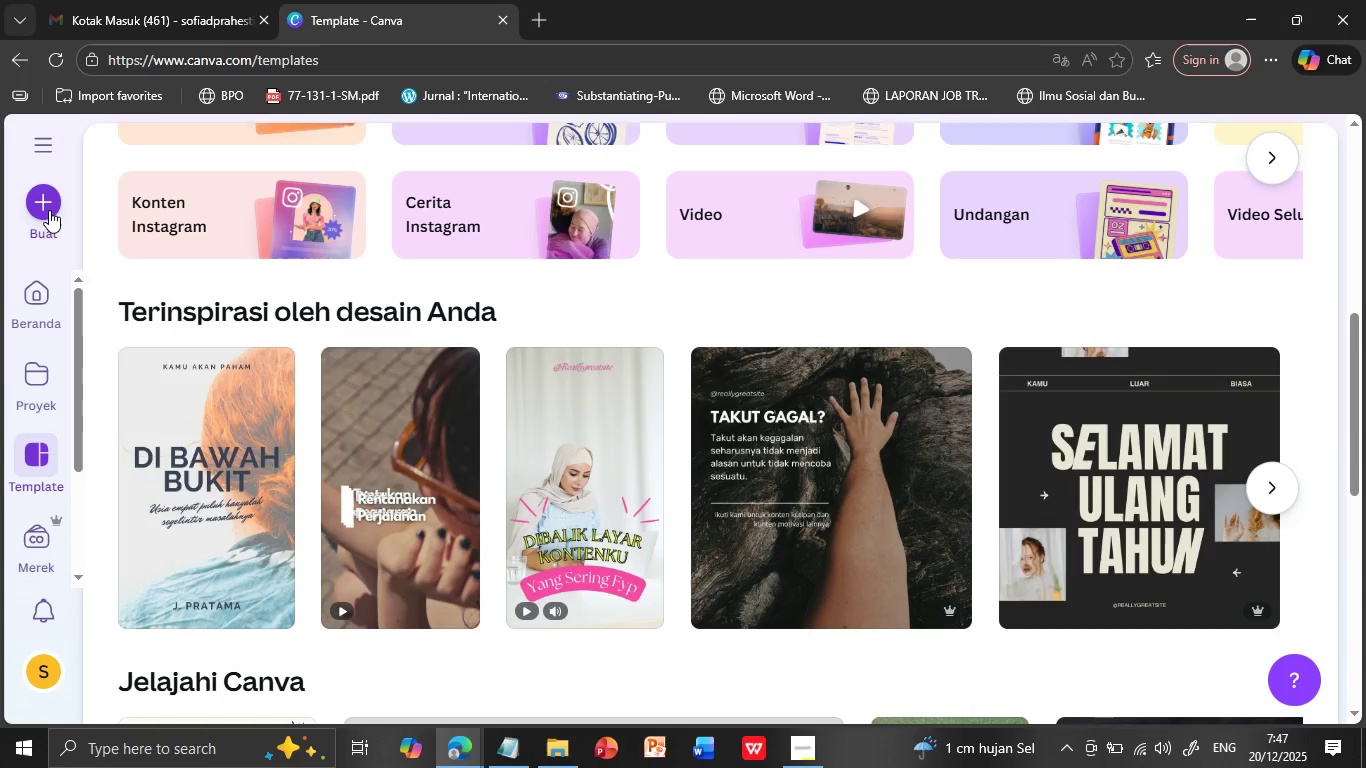 
left_click([49, 210])
 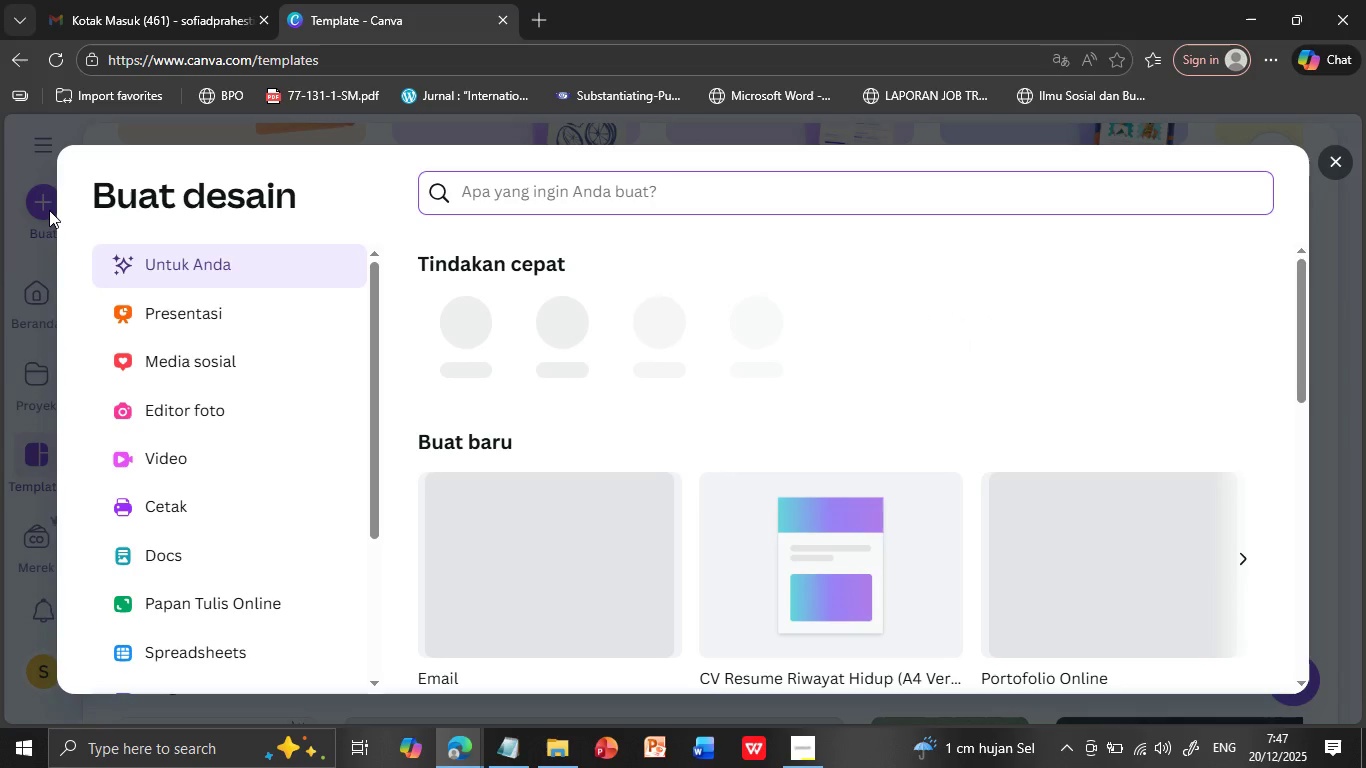 
wait(5.42)
 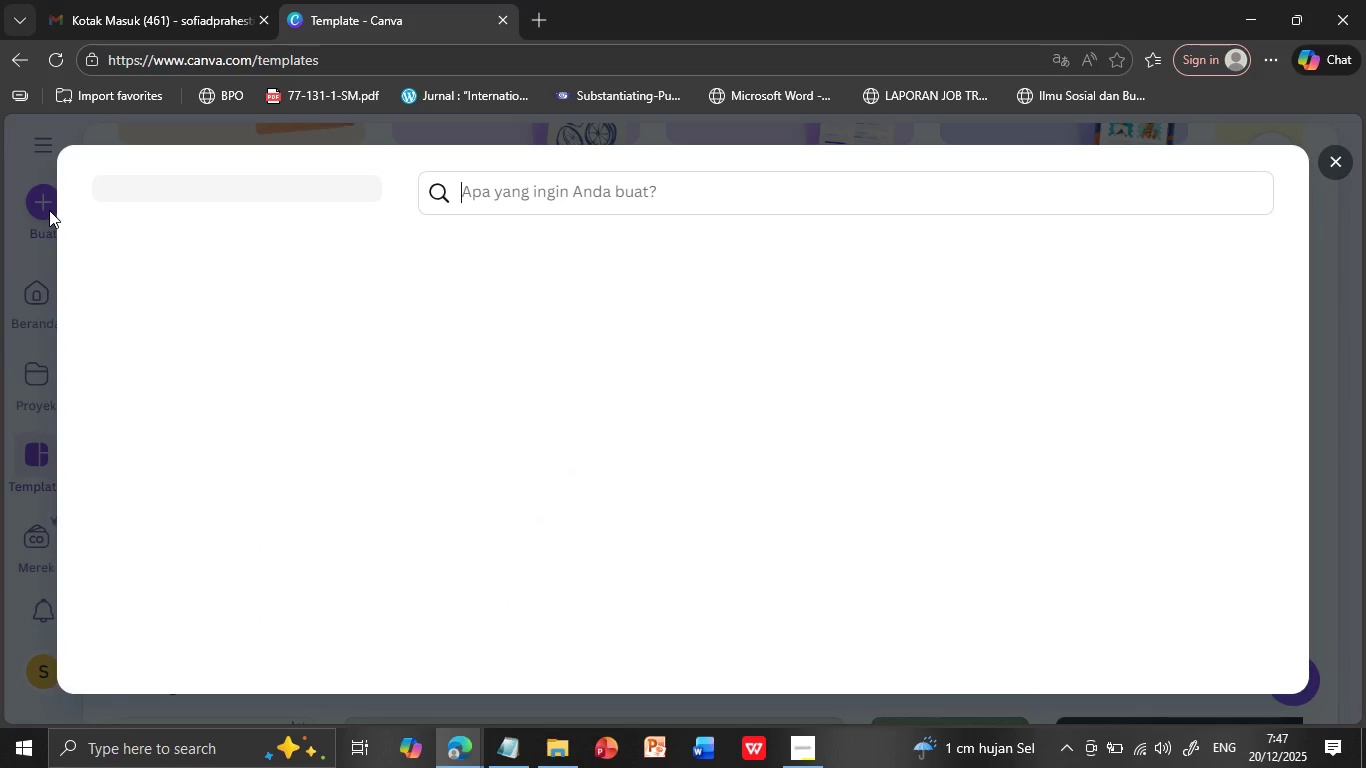 
scroll: coordinate [286, 570], scroll_direction: down, amount: 3.0
 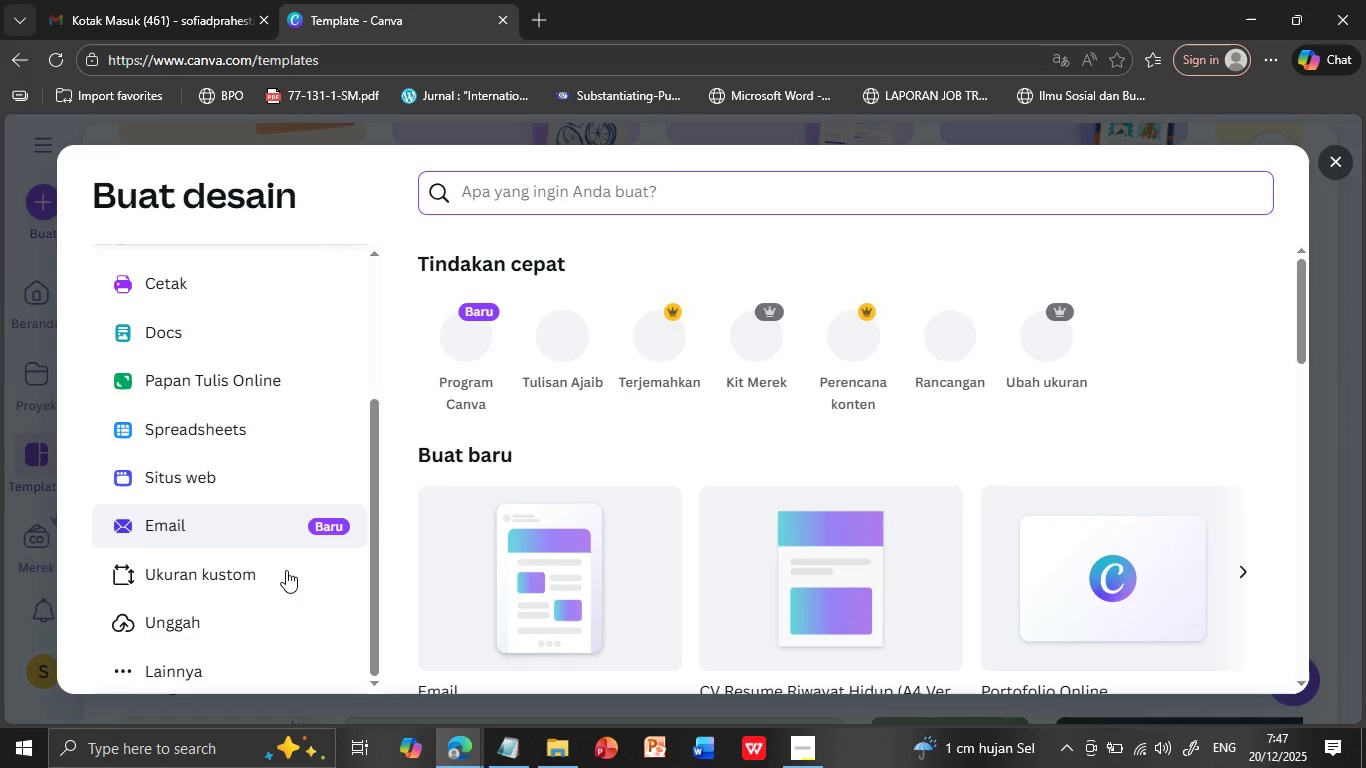 
left_click([253, 576])
 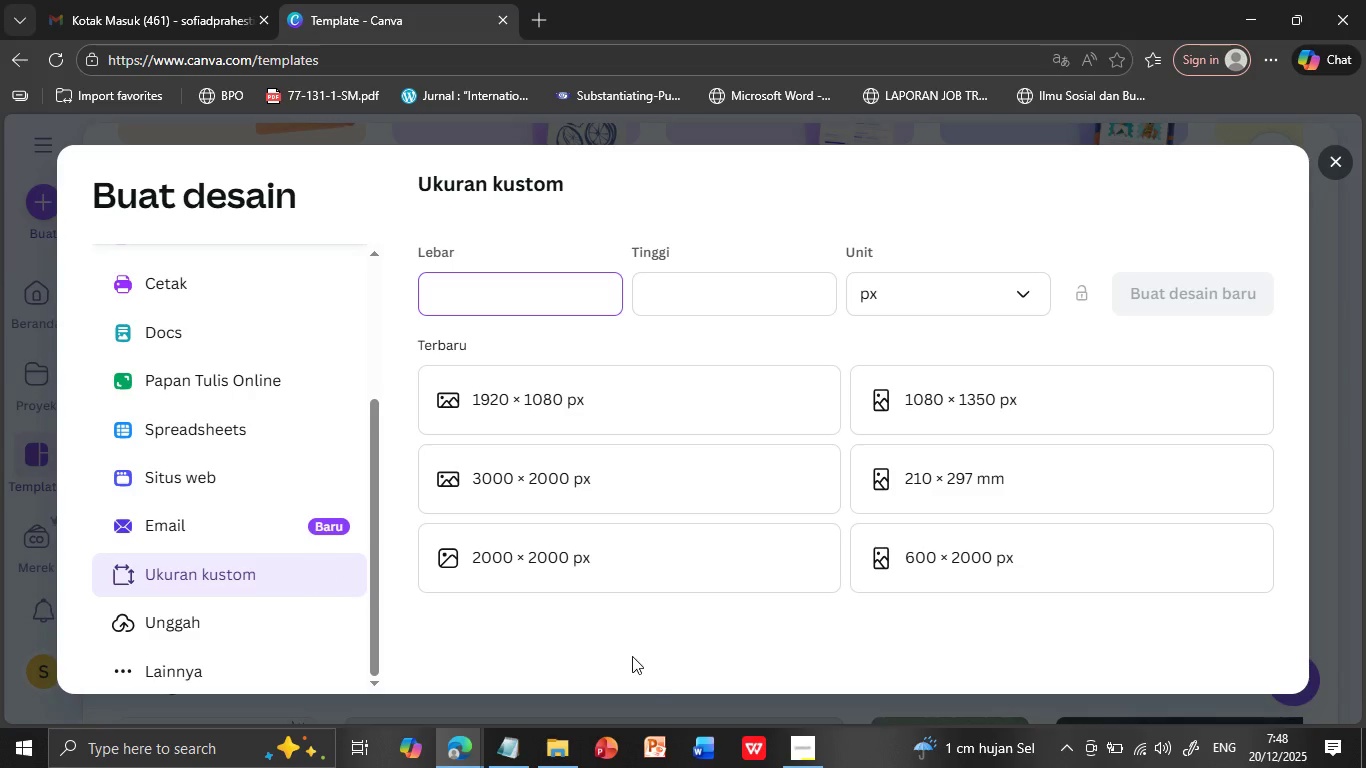 
wait(6.28)
 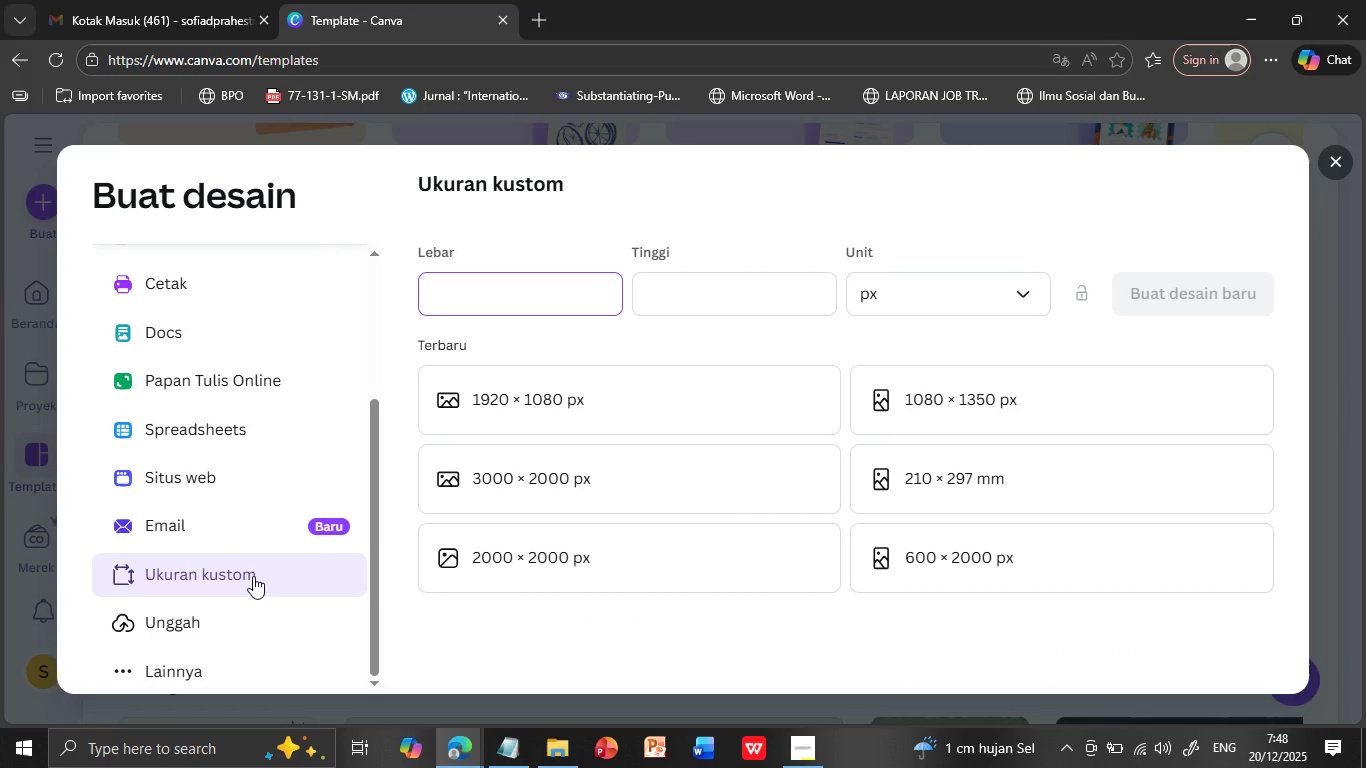 
left_click([509, 744])
 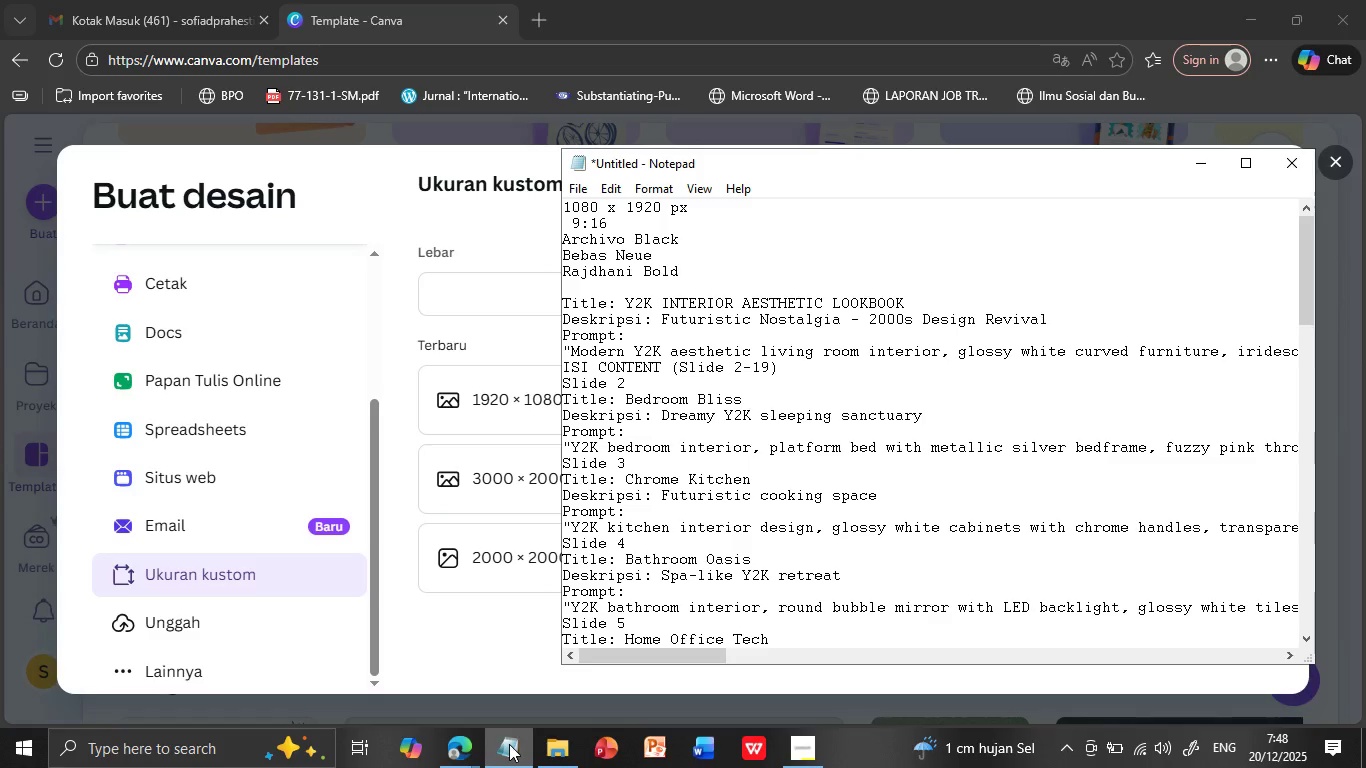 
left_click([509, 744])
 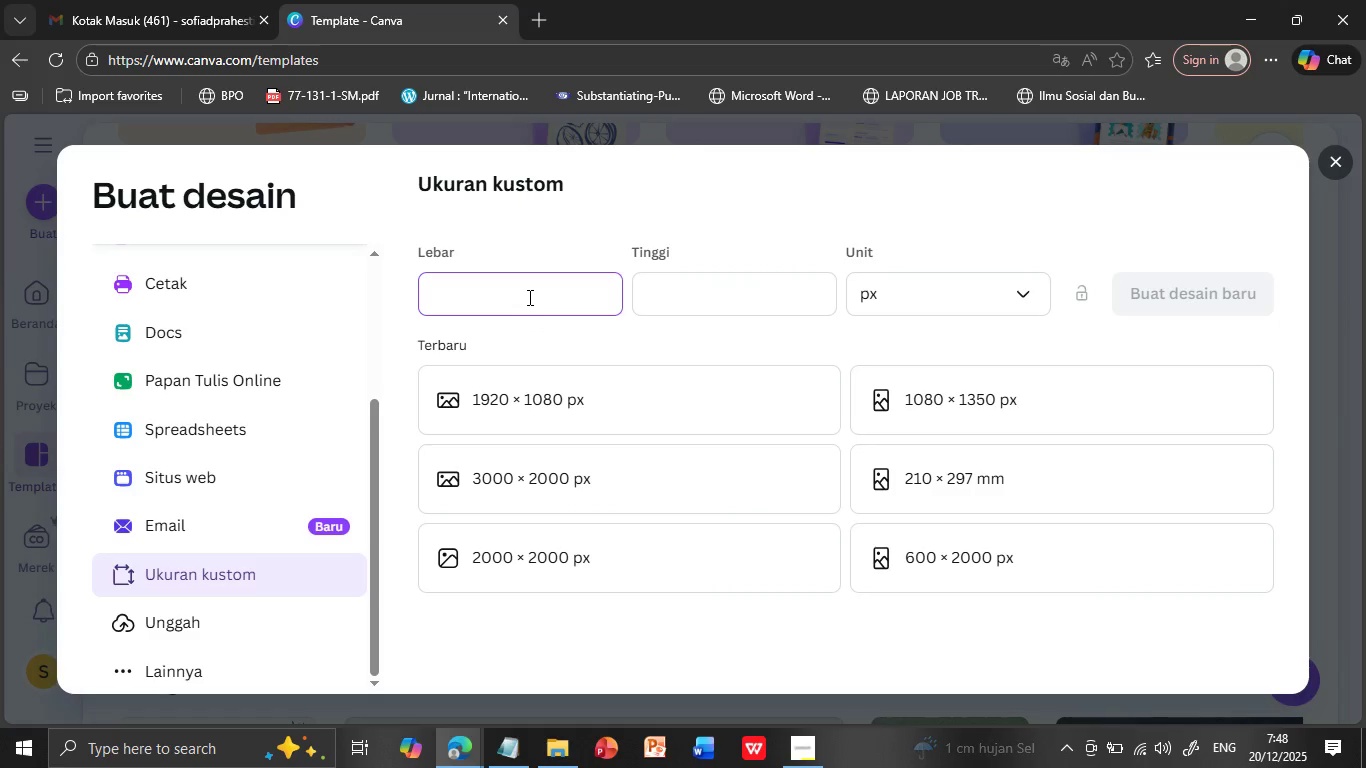 
type(1080)
 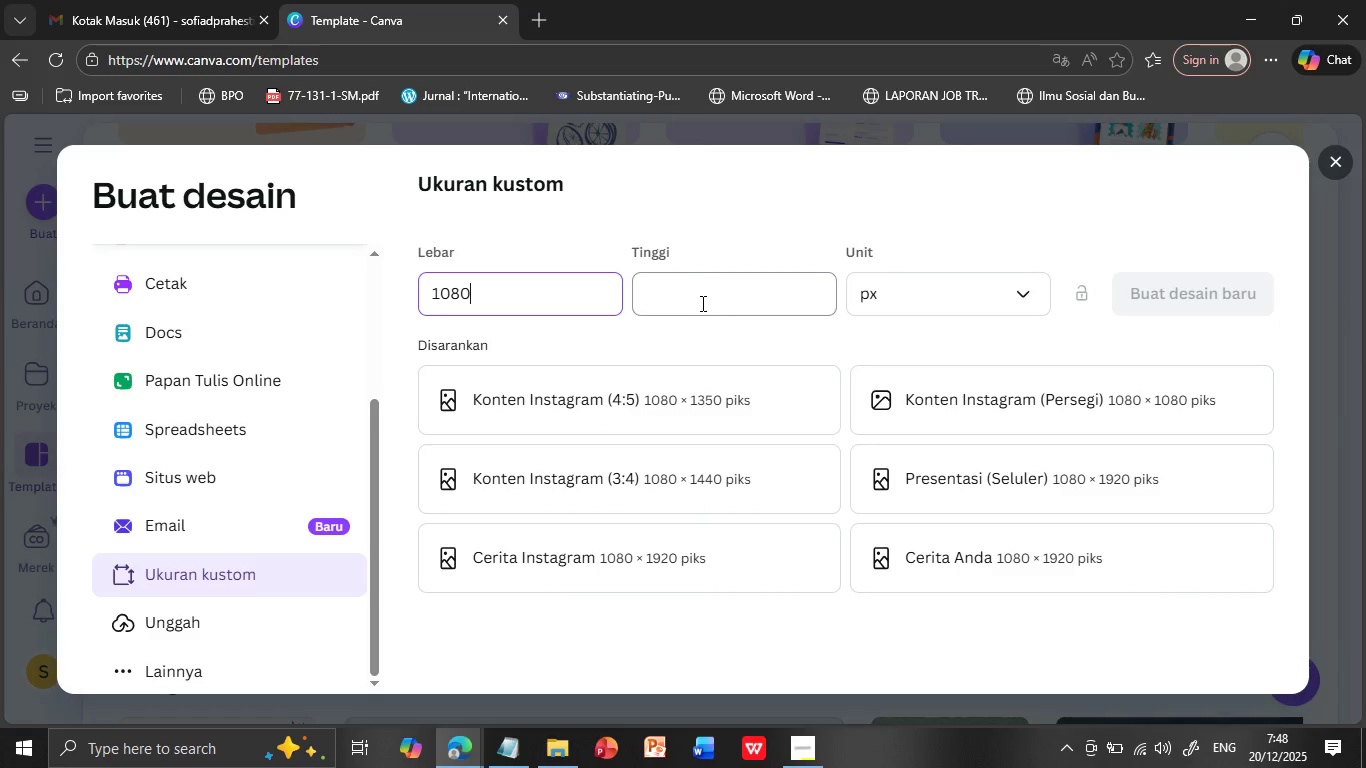 
left_click([701, 303])
 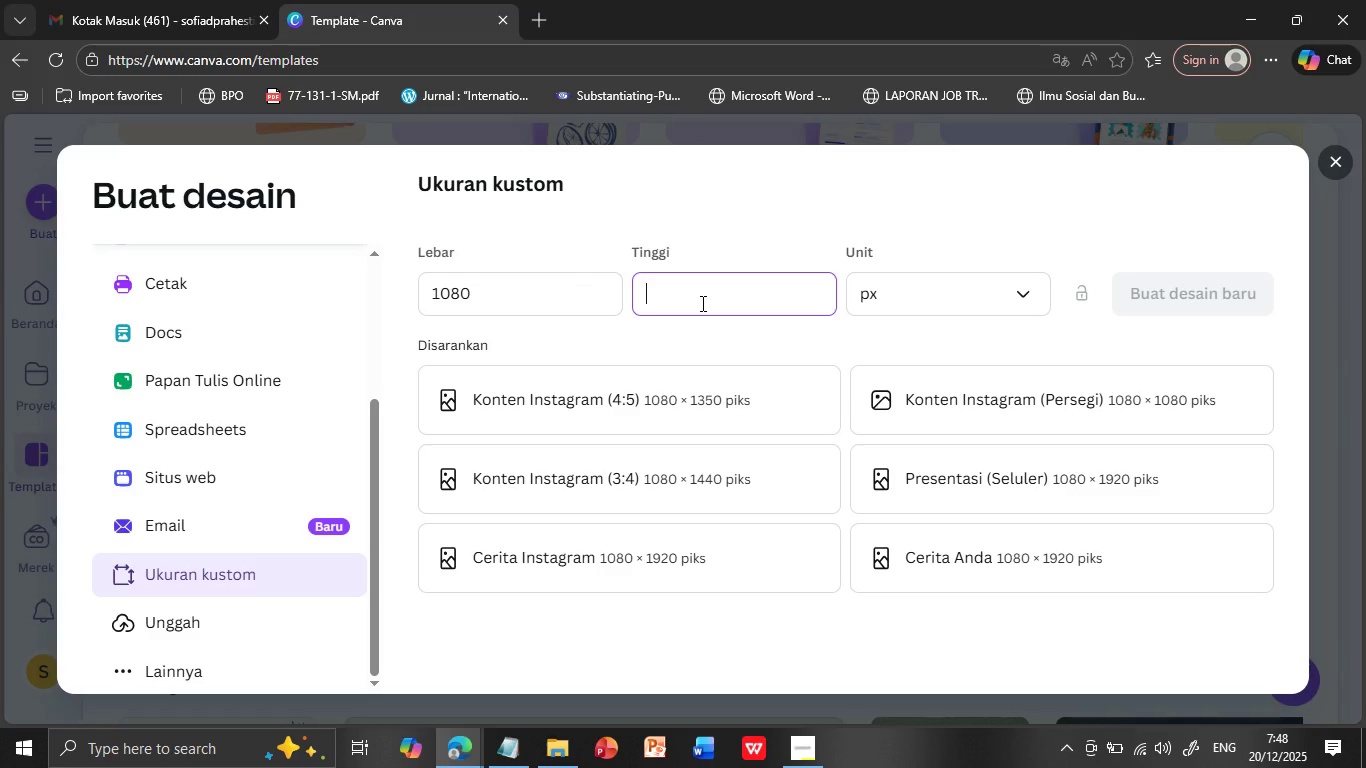 
left_click([952, 477])
 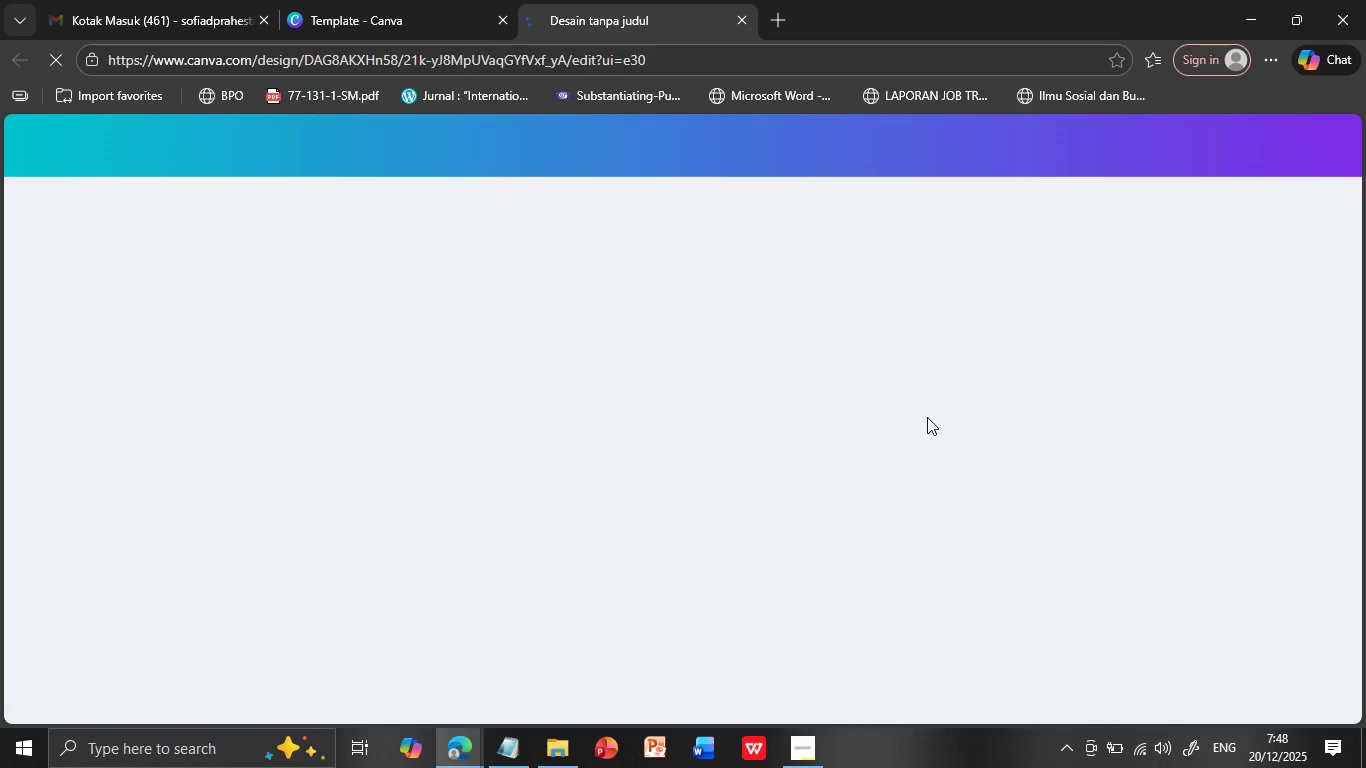 
wait(10.03)
 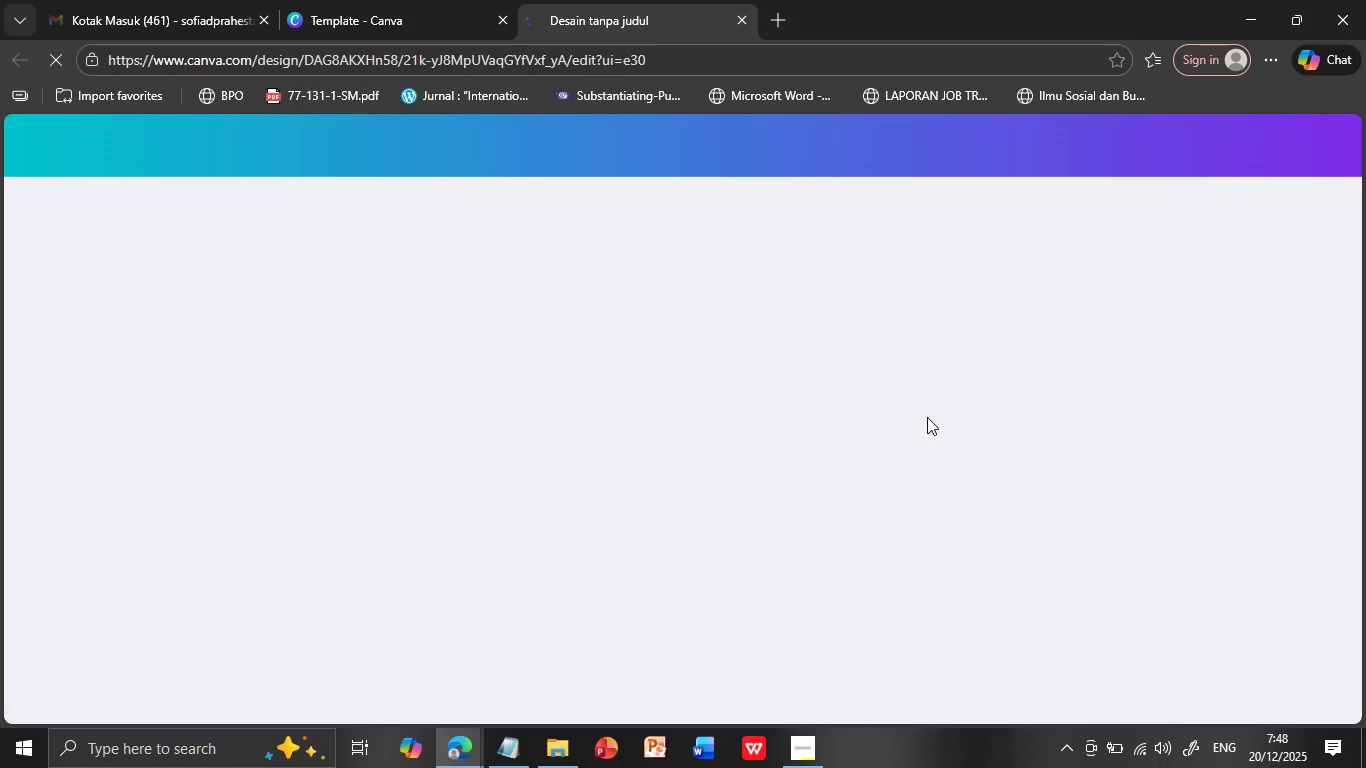 
left_click([1093, 102])
 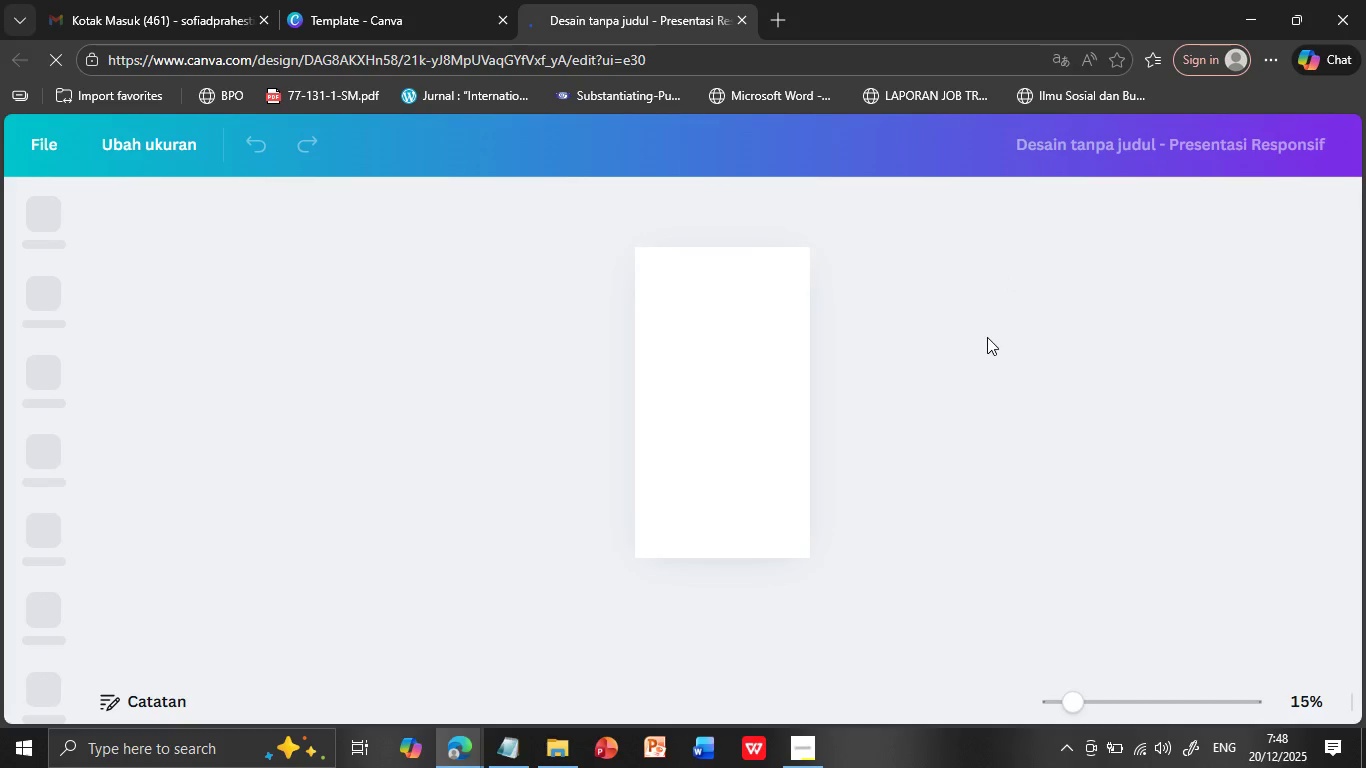 
wait(9.03)
 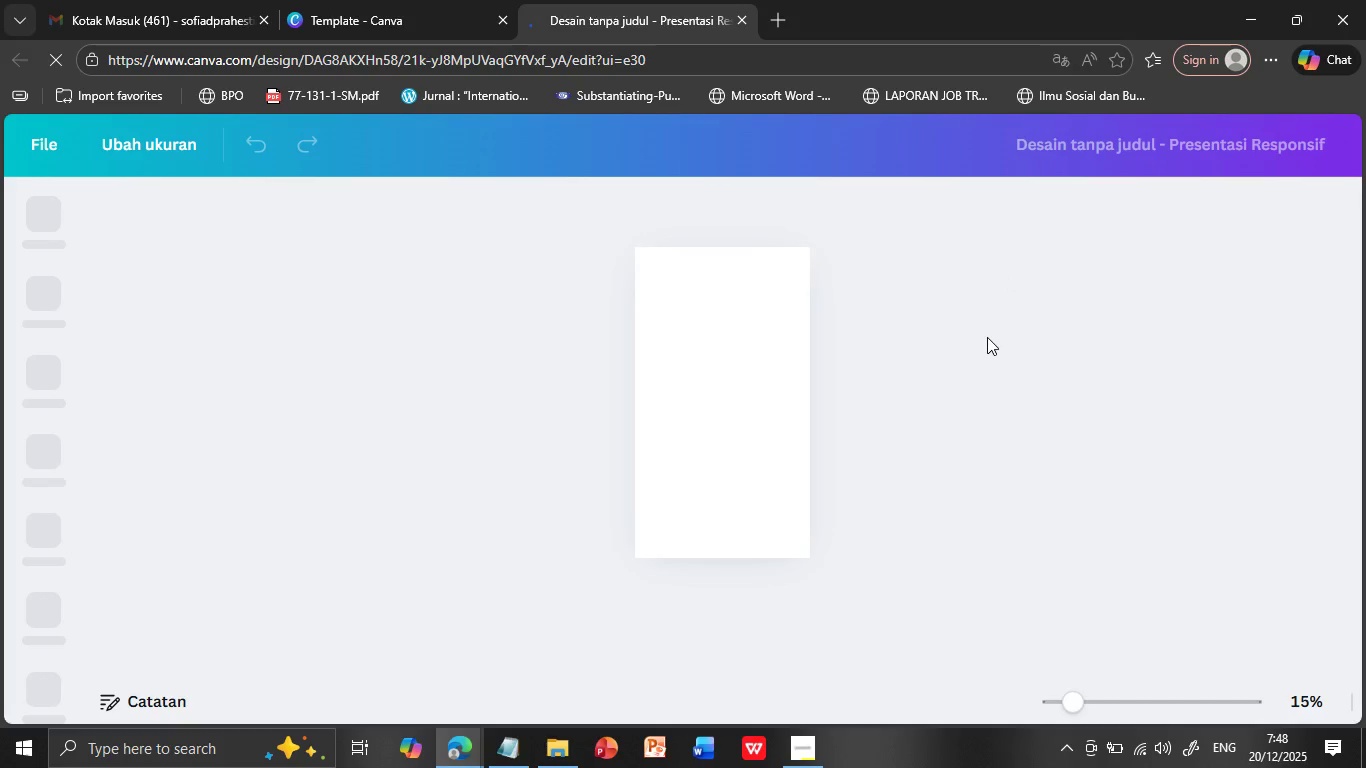 
left_click_drag(start_coordinate=[1065, 700], to_coordinate=[1080, 703])
 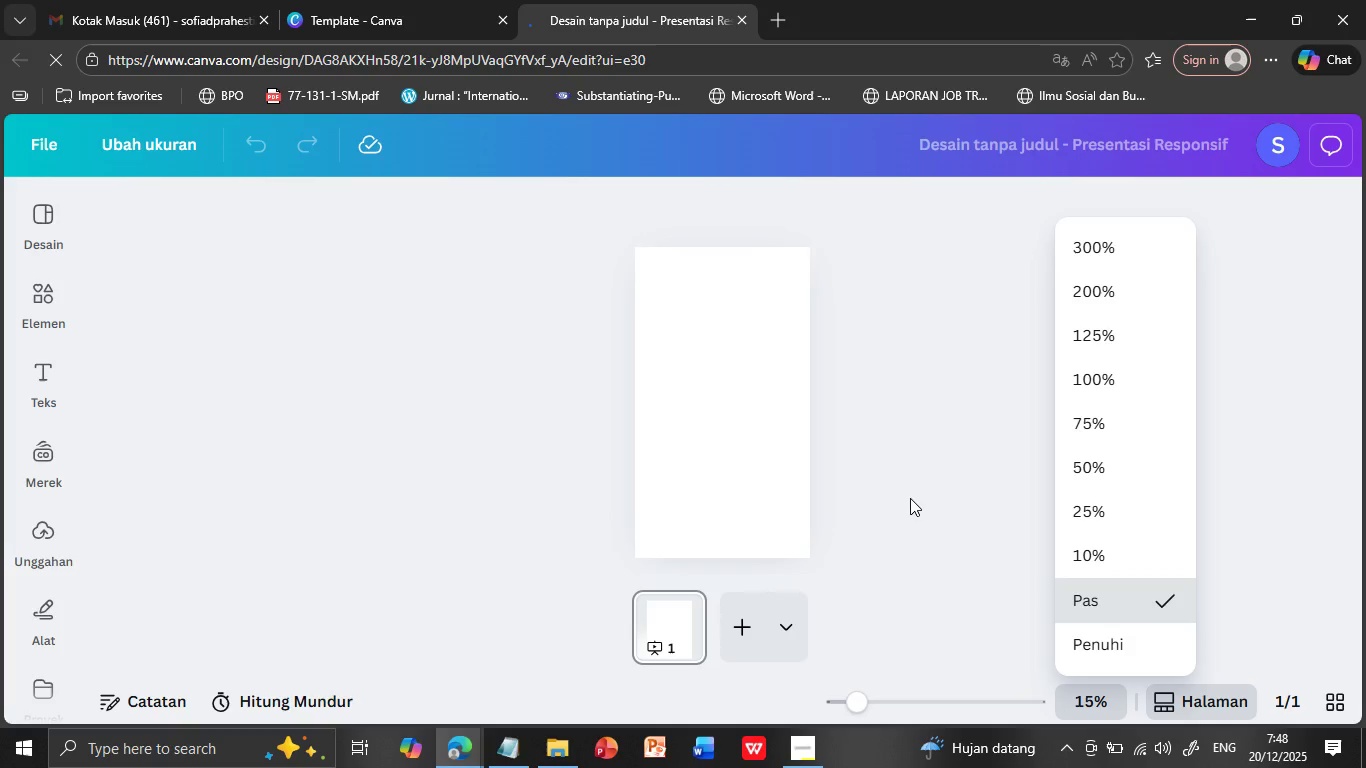 
left_click([737, 15])
 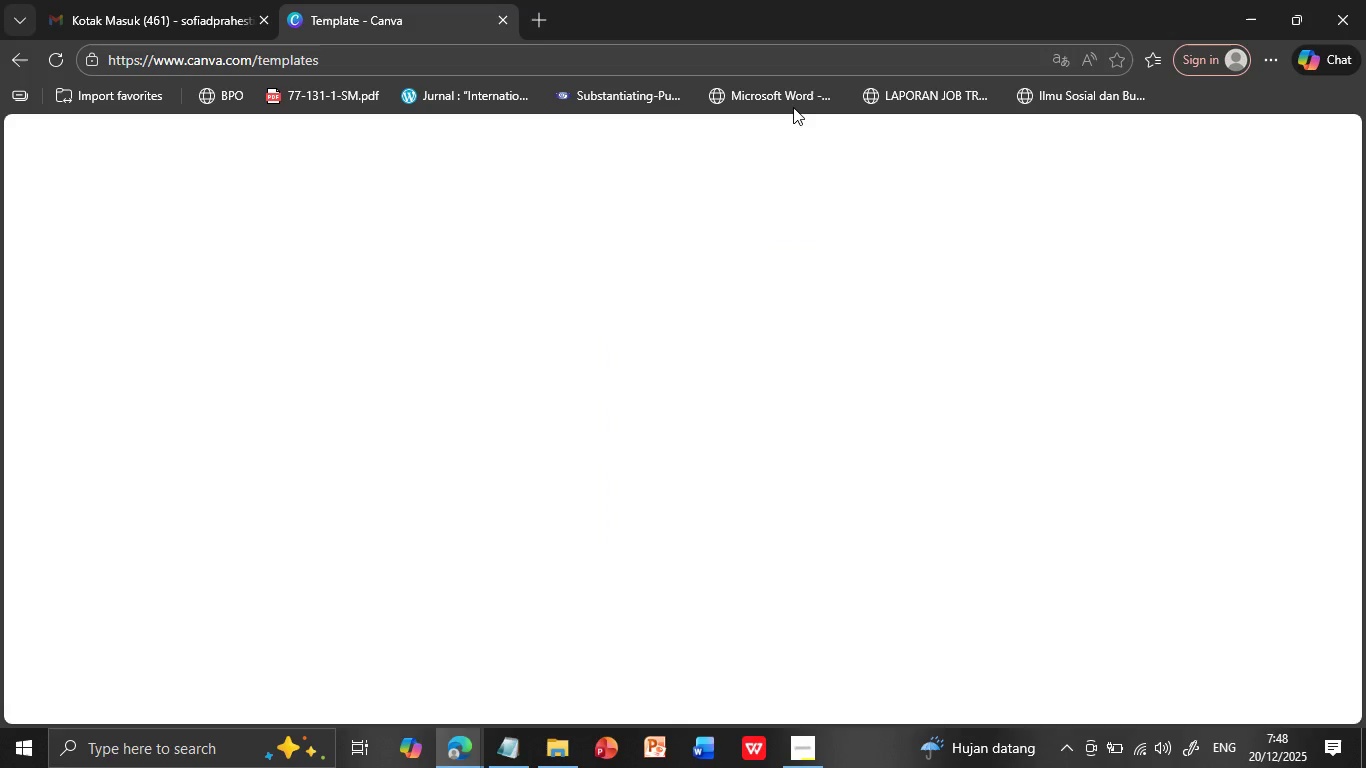 
mouse_move([760, 386])
 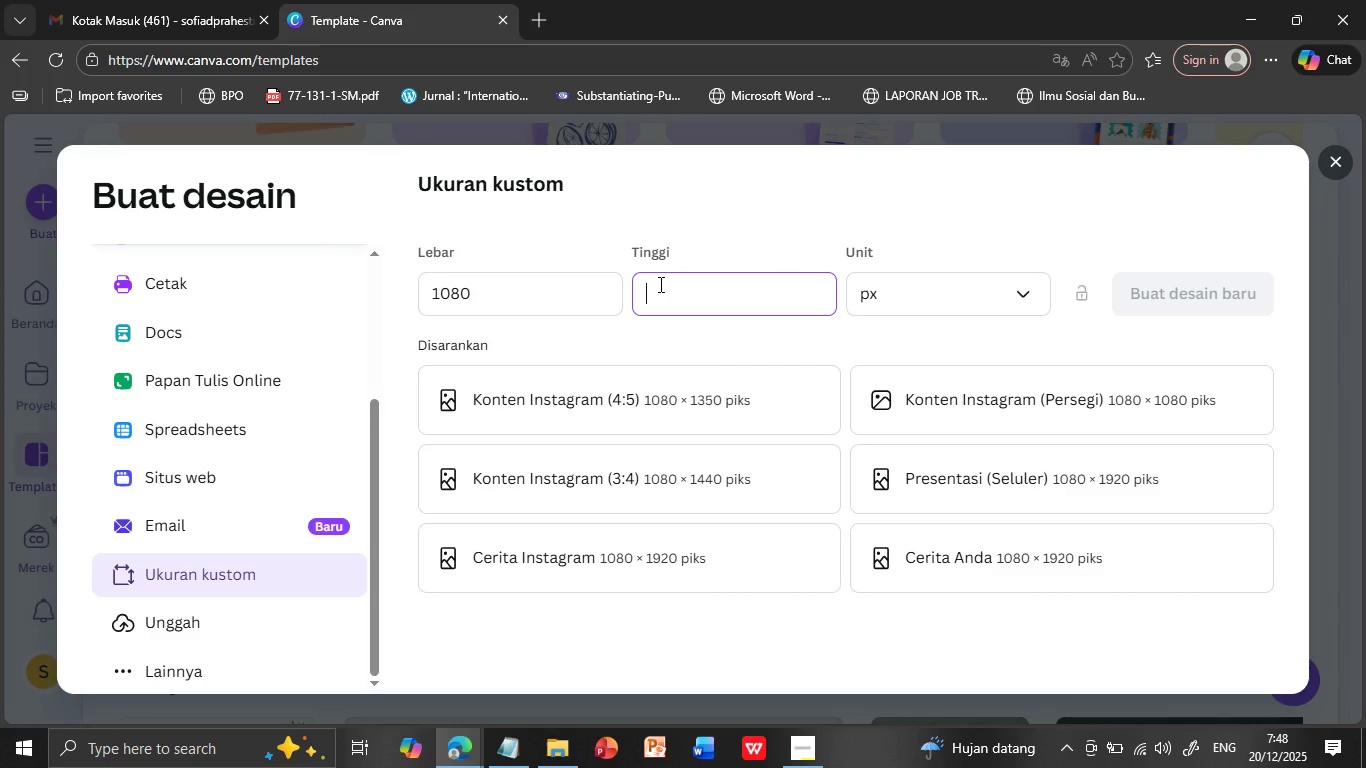 
left_click([659, 284])
 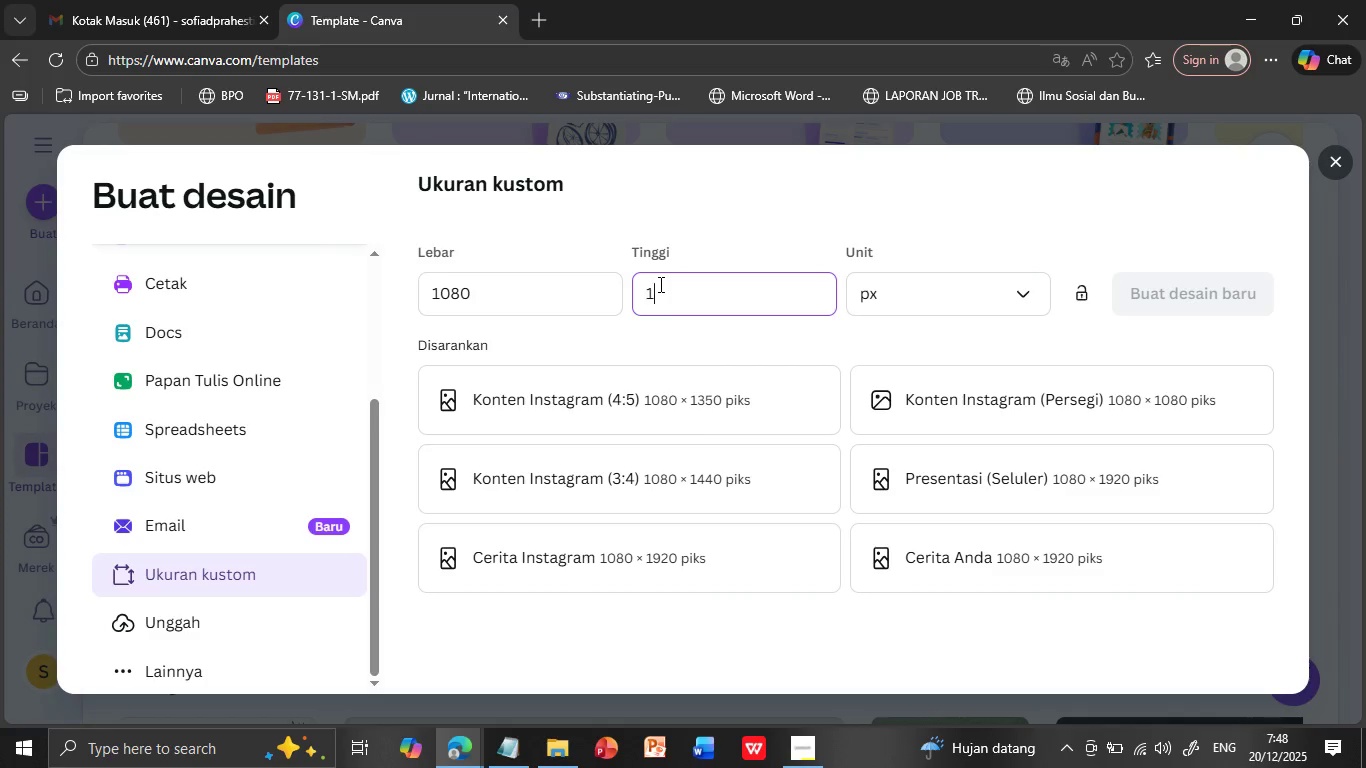 
type(1920)
 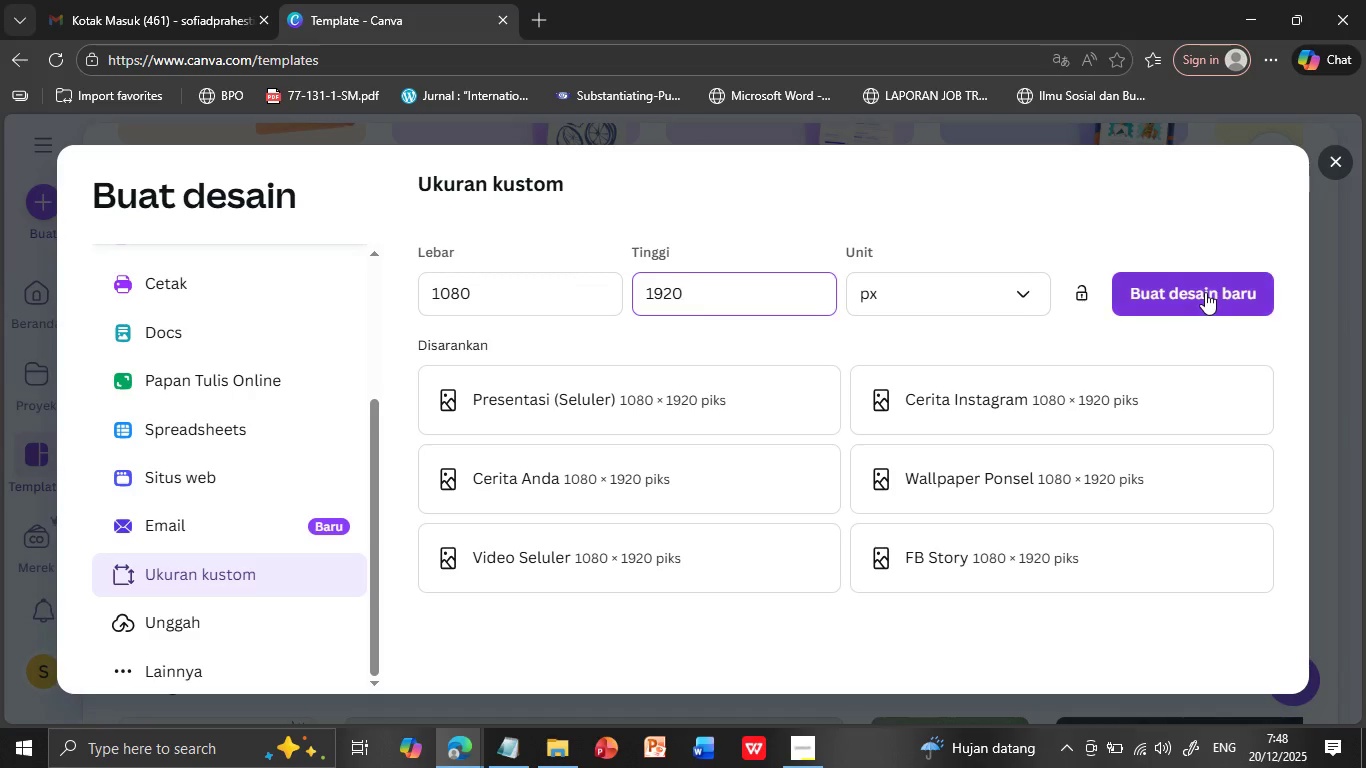 
left_click([1205, 292])
 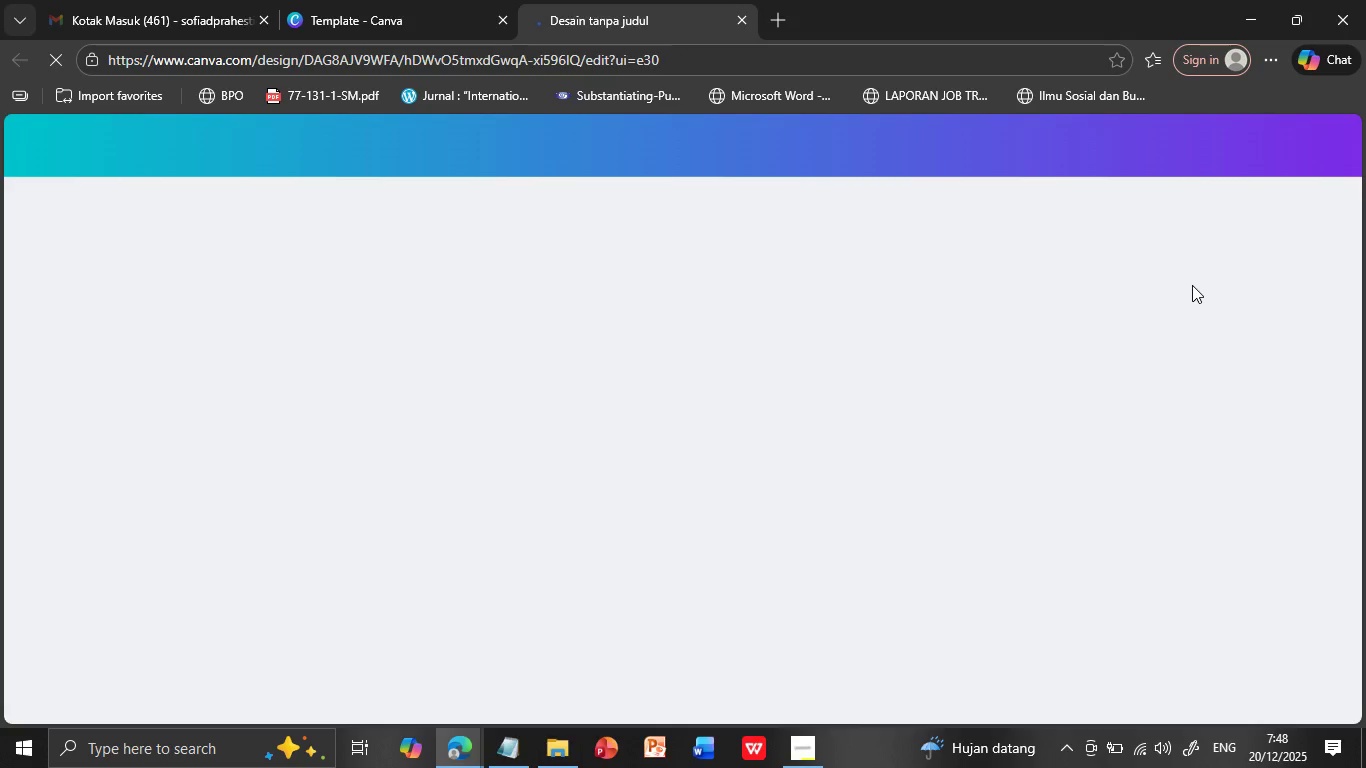 
wait(8.92)
 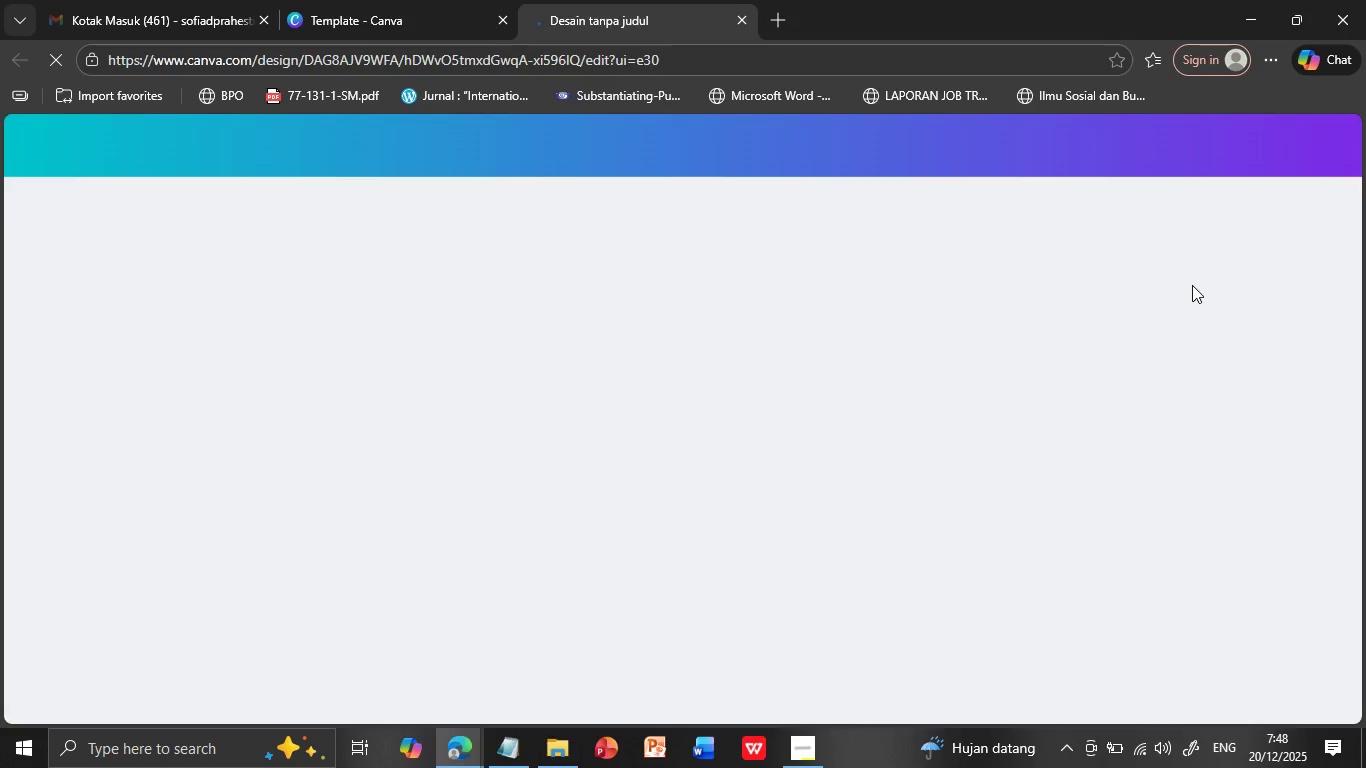 
left_click([1110, 102])
 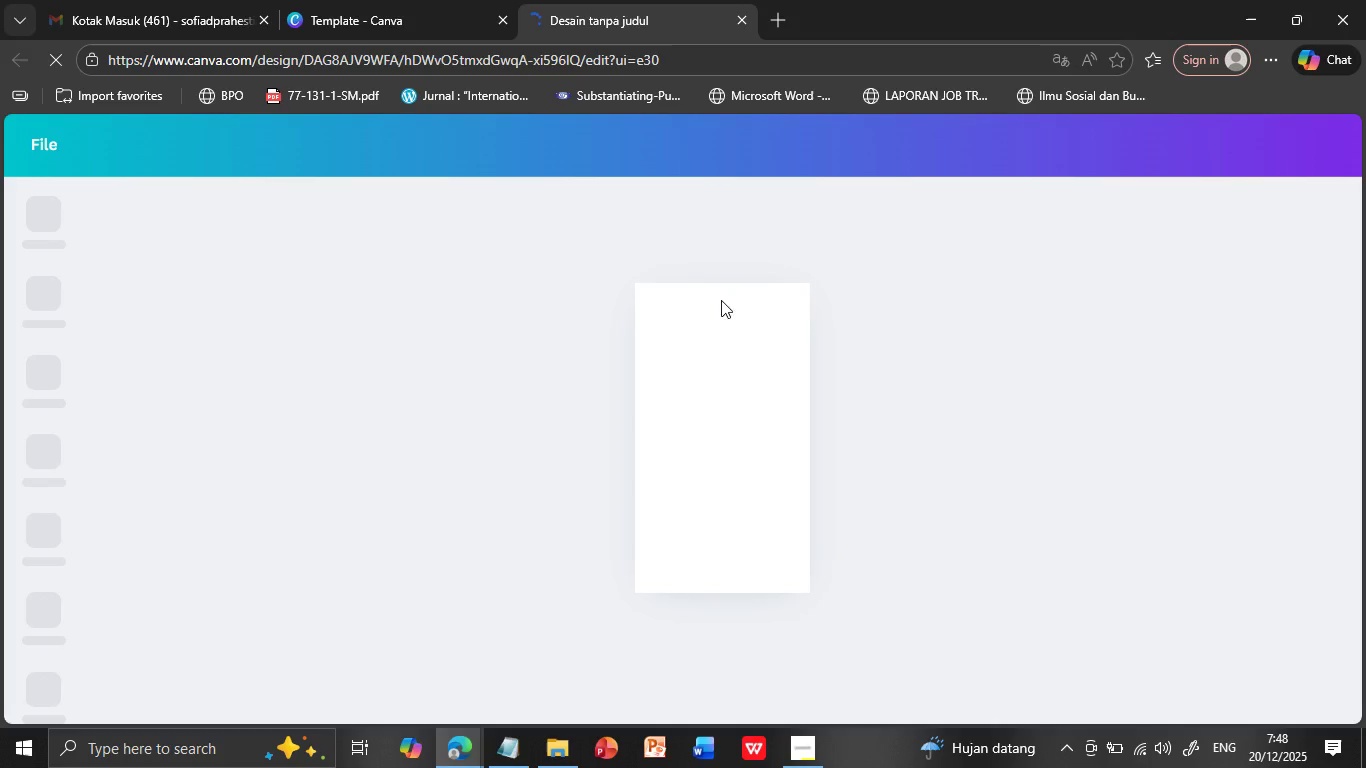 
mouse_move([759, 292])
 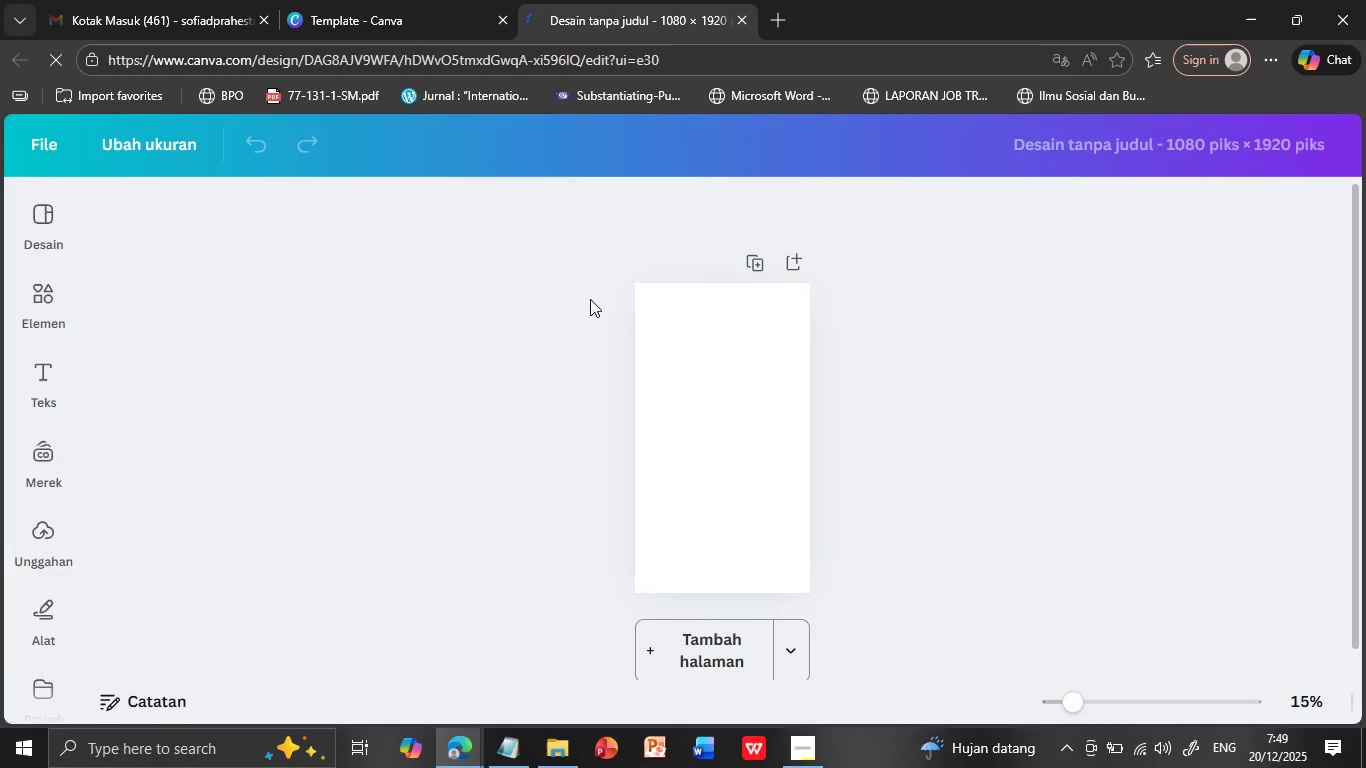 
left_click([760, 362])
 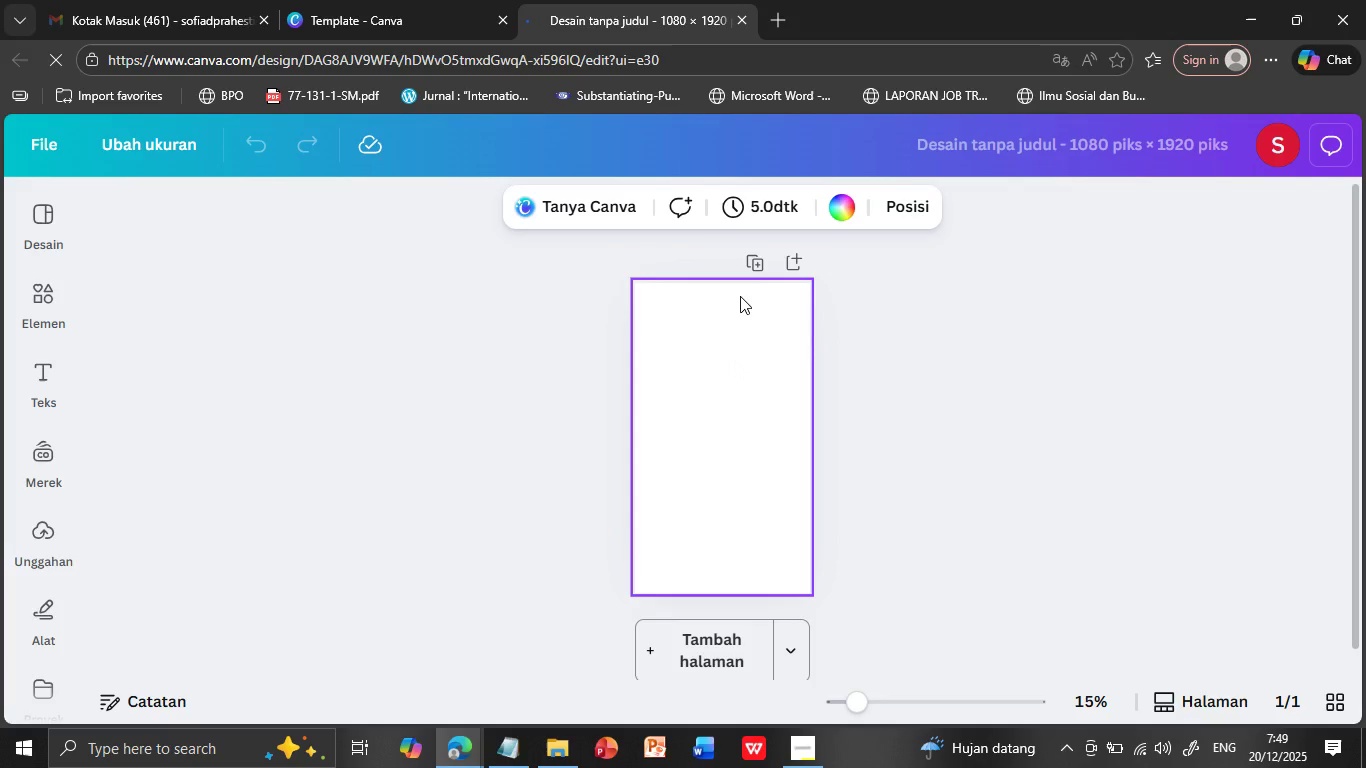 
left_click([848, 206])
 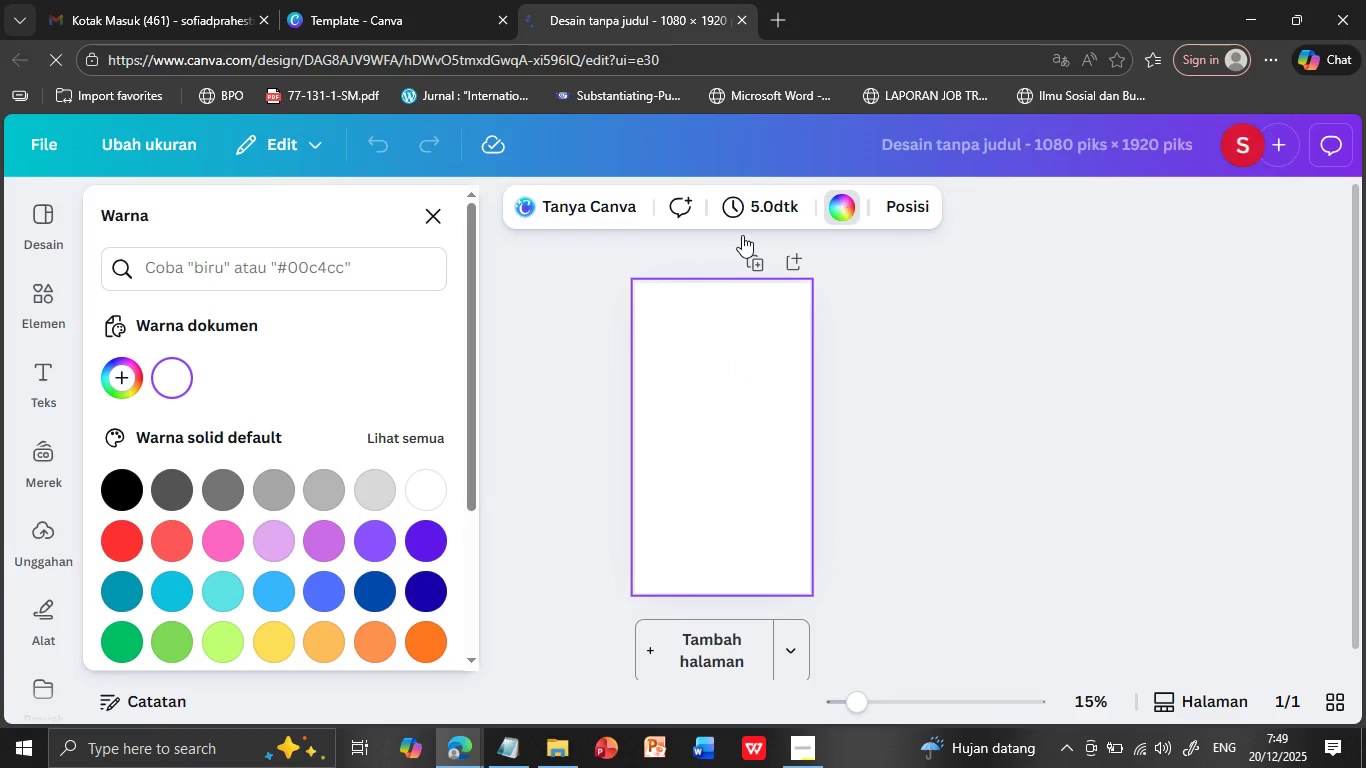 
left_click([344, 264])
 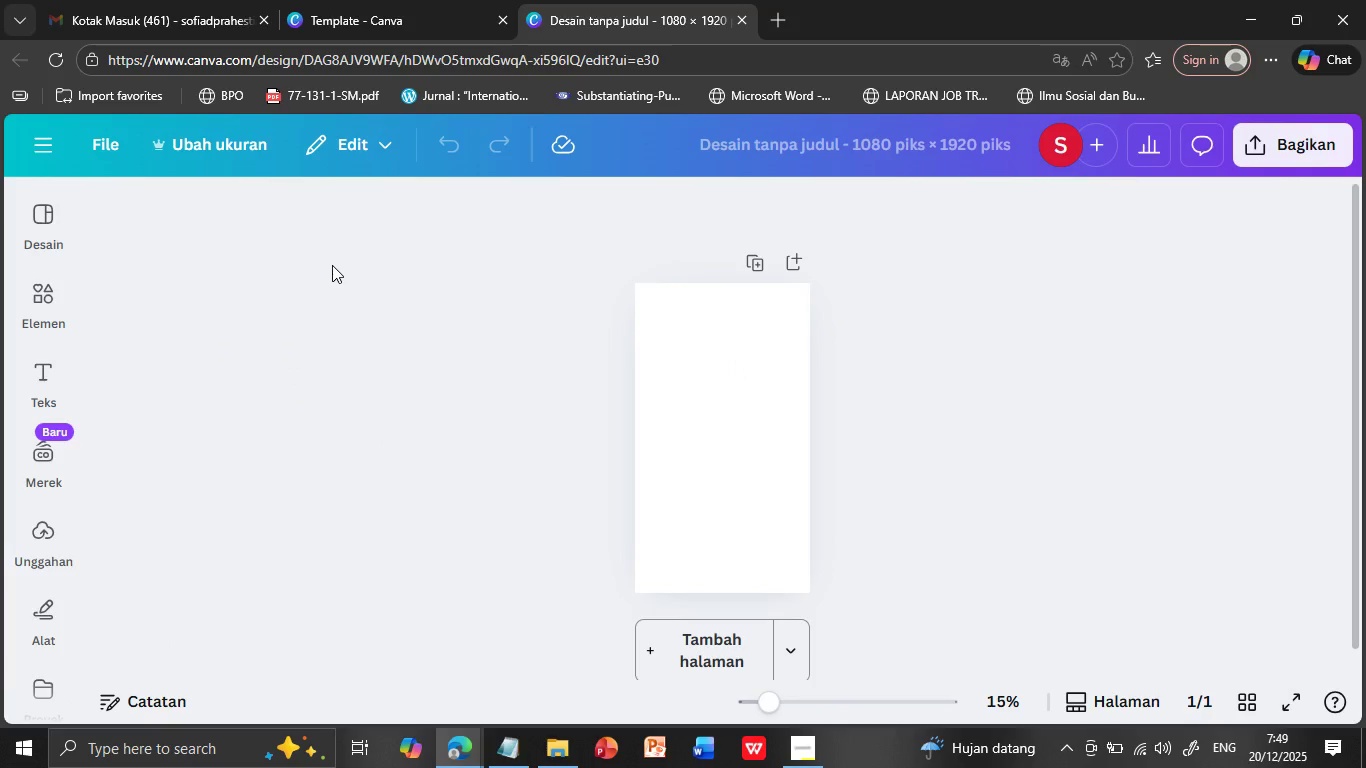 
wait(12.38)
 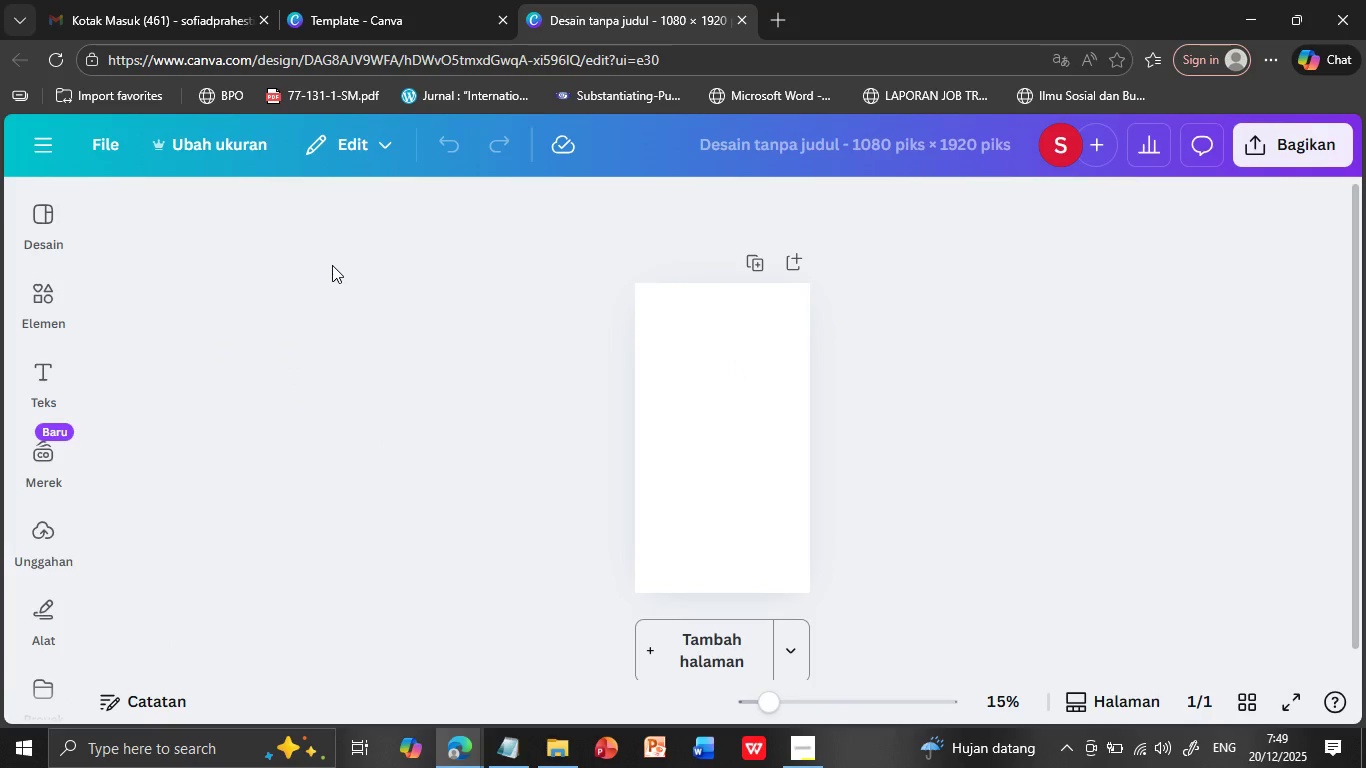 
left_click([795, 382])
 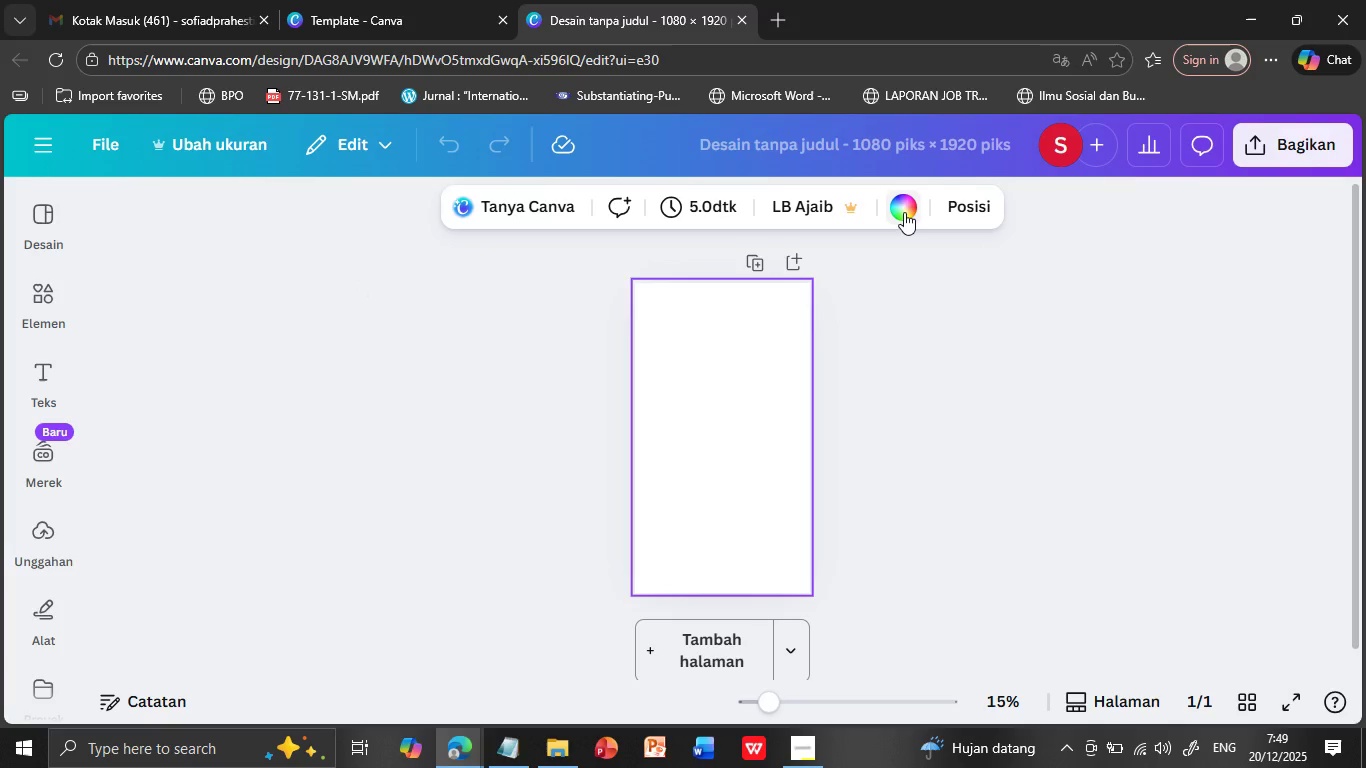 
left_click([905, 211])
 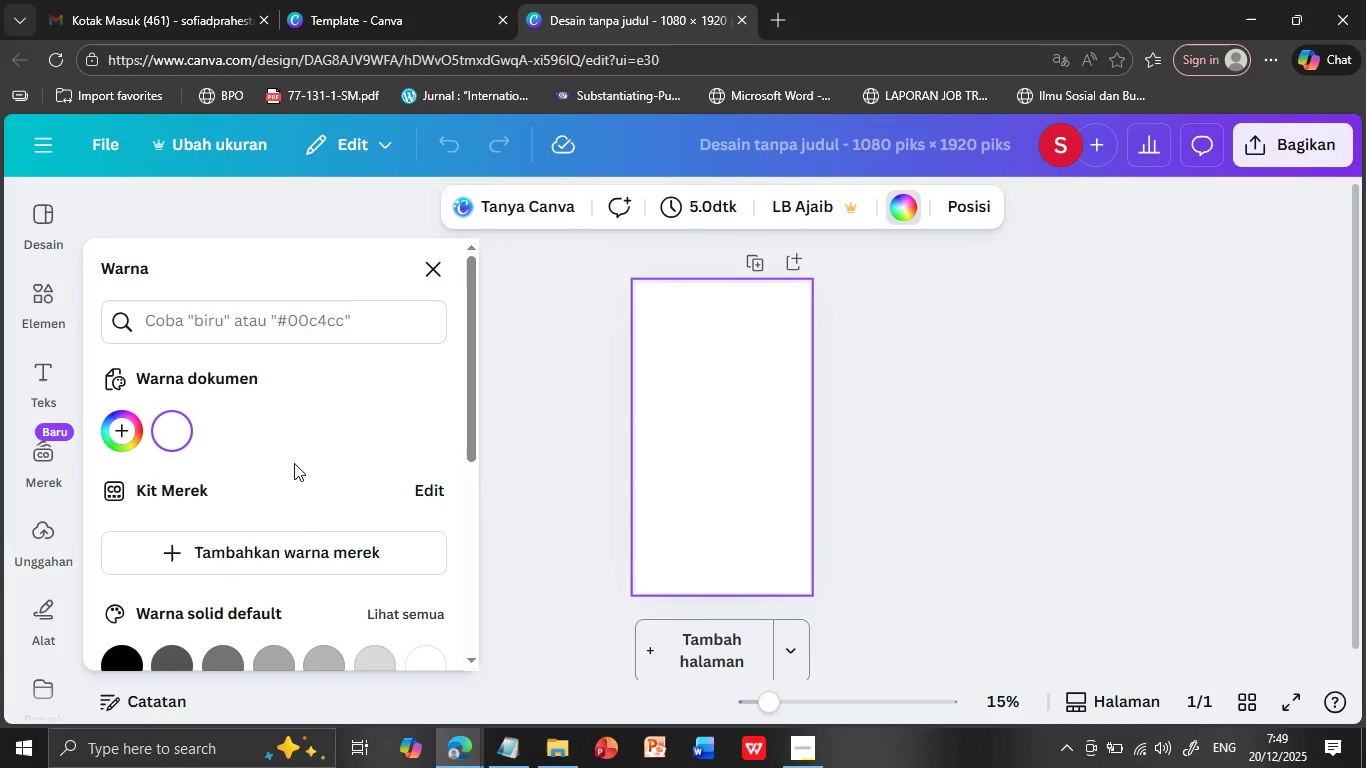 
wait(5.44)
 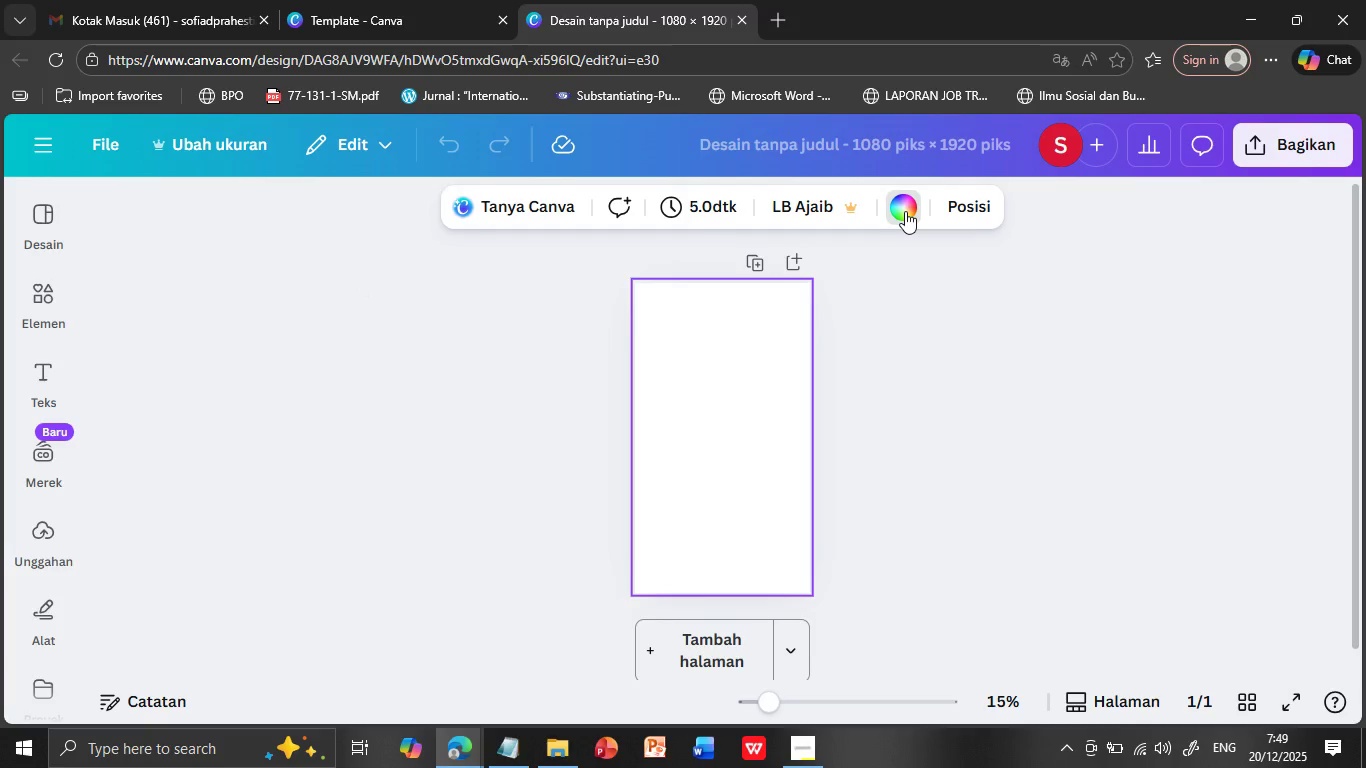 
left_click([277, 323])
 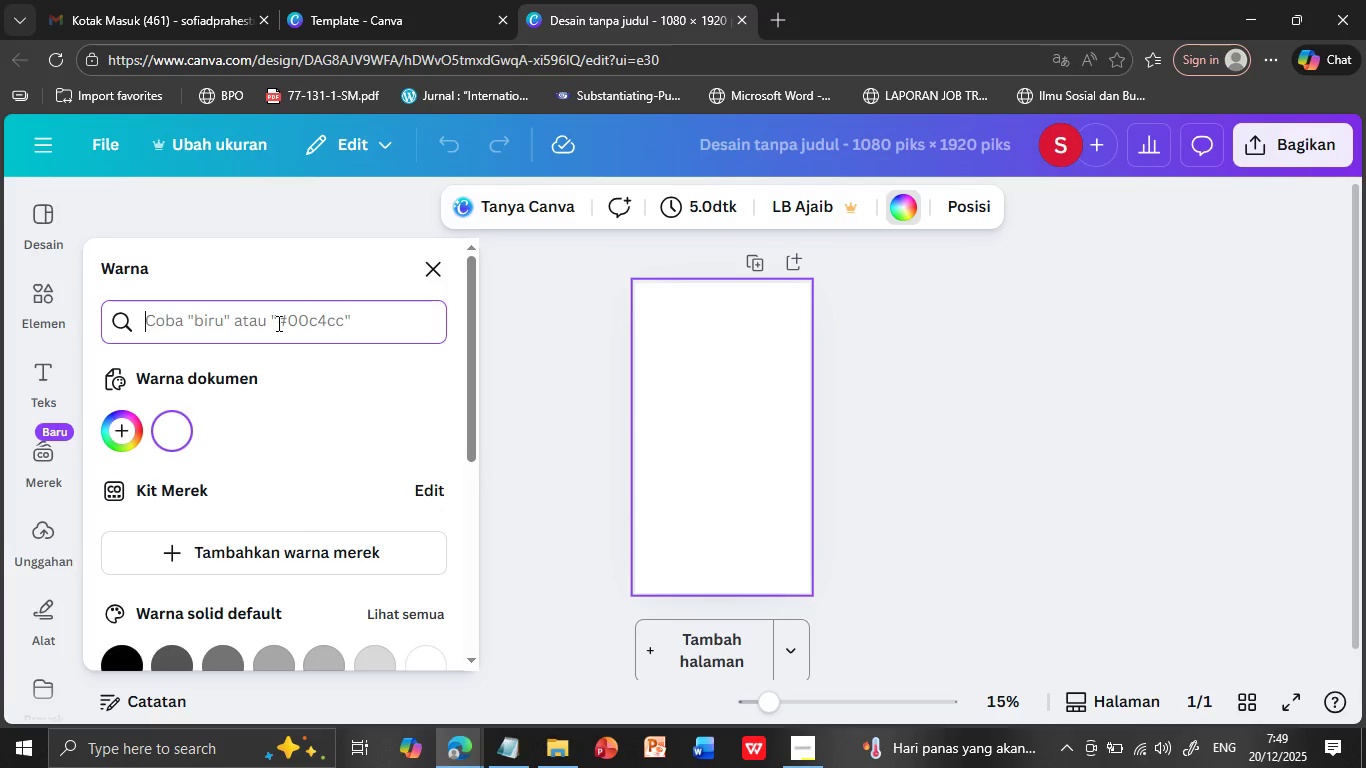 
type(white)
 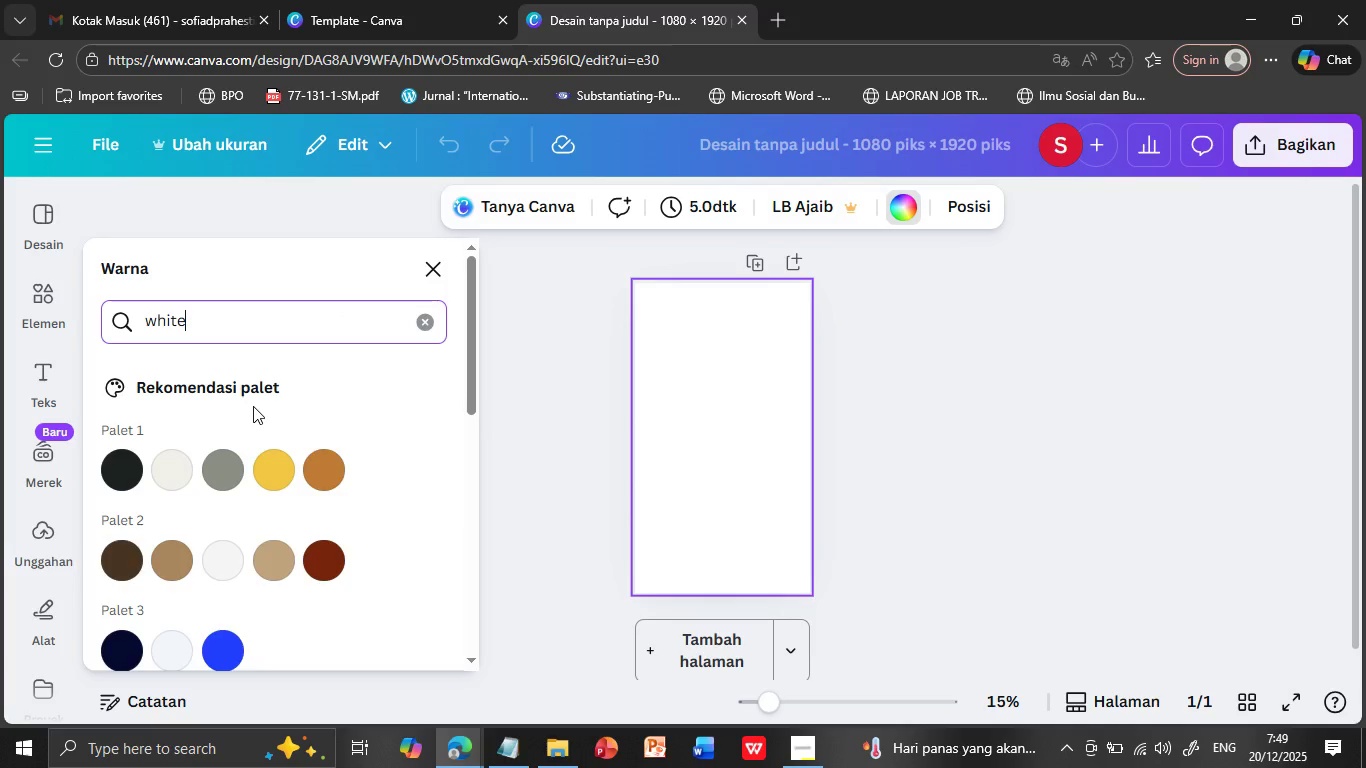 
left_click([160, 466])
 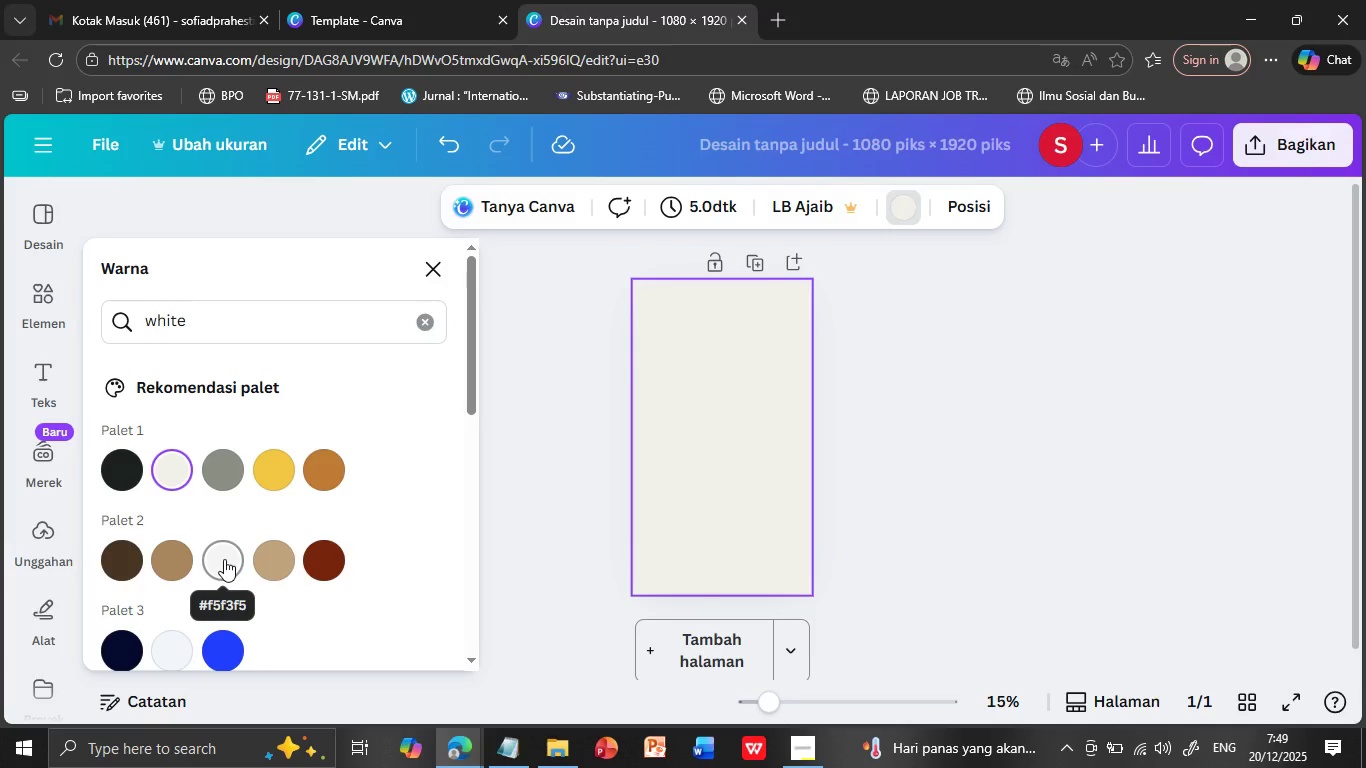 
wait(7.38)
 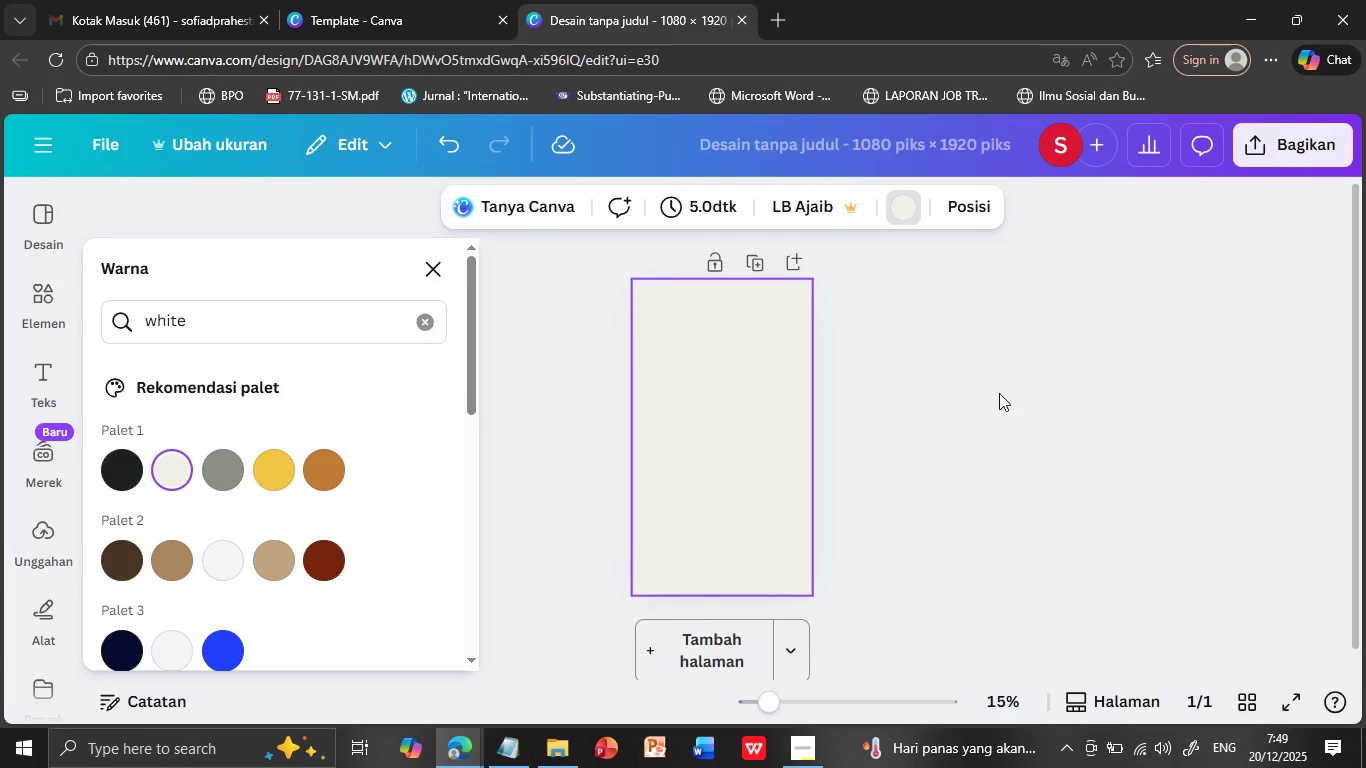 
left_click([224, 554])
 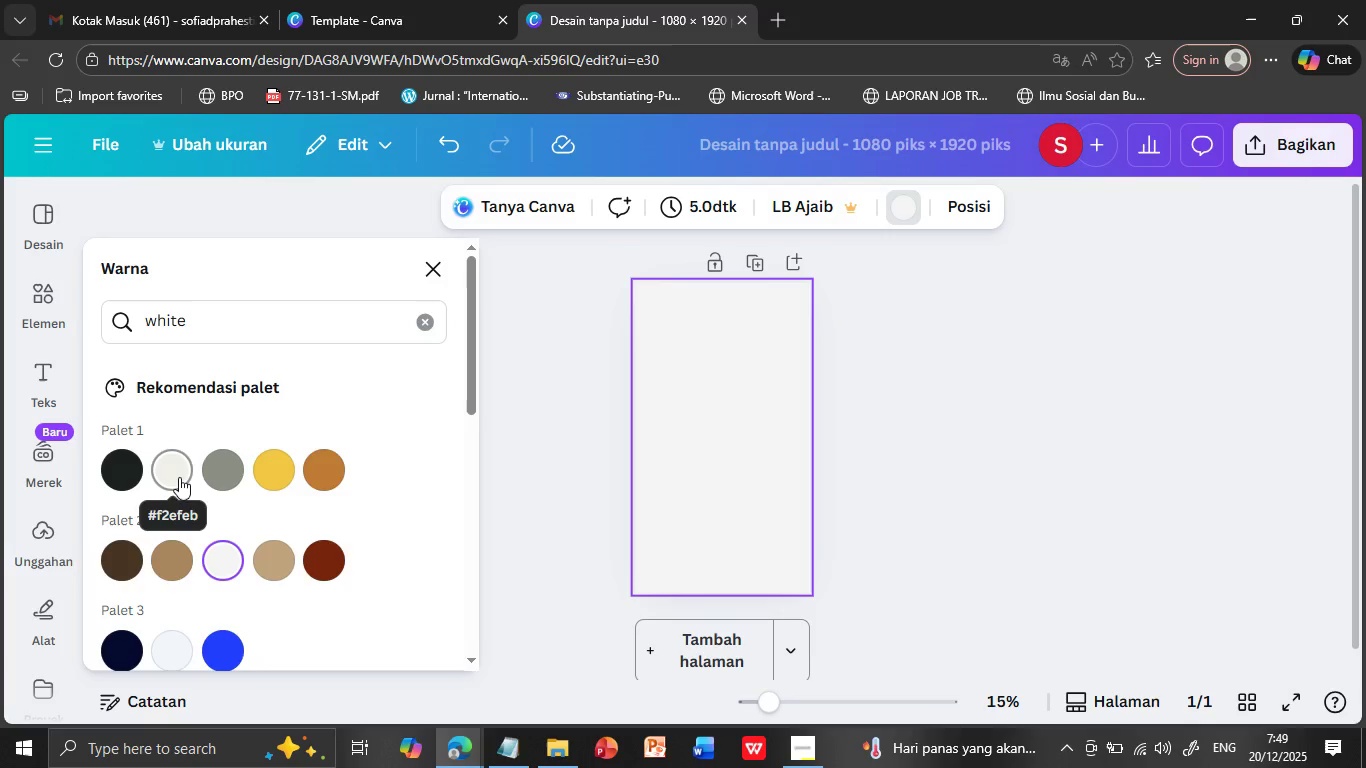 
scroll: coordinate [198, 505], scroll_direction: down, amount: 2.0
 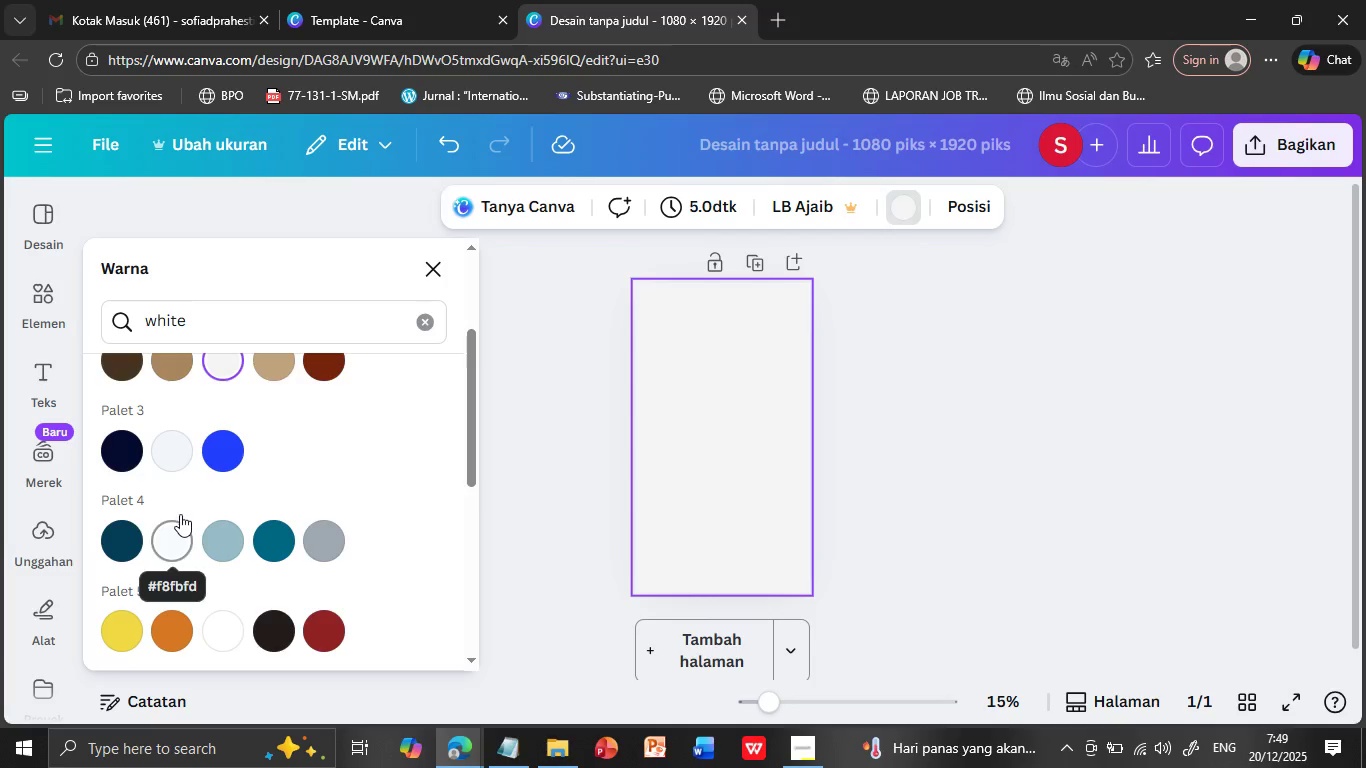 
left_click([180, 468])
 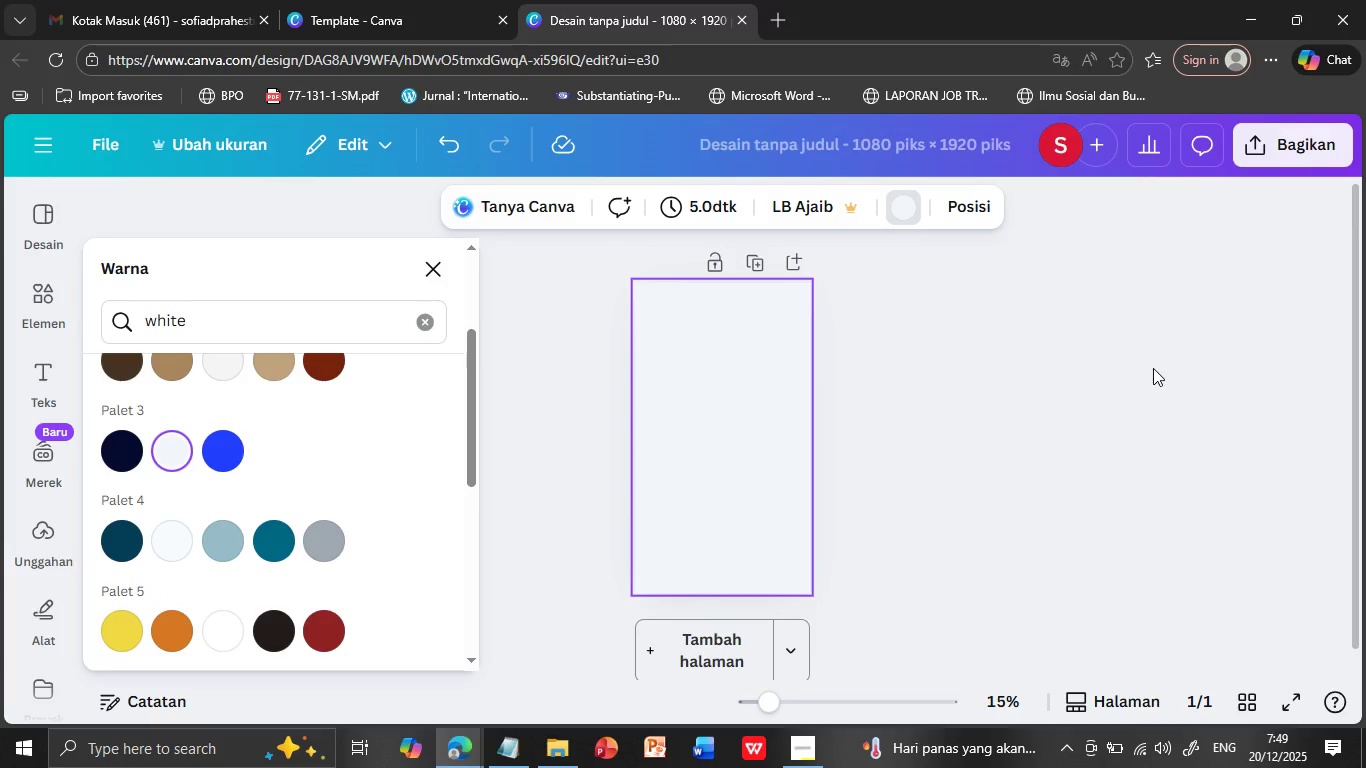 
left_click([1153, 368])
 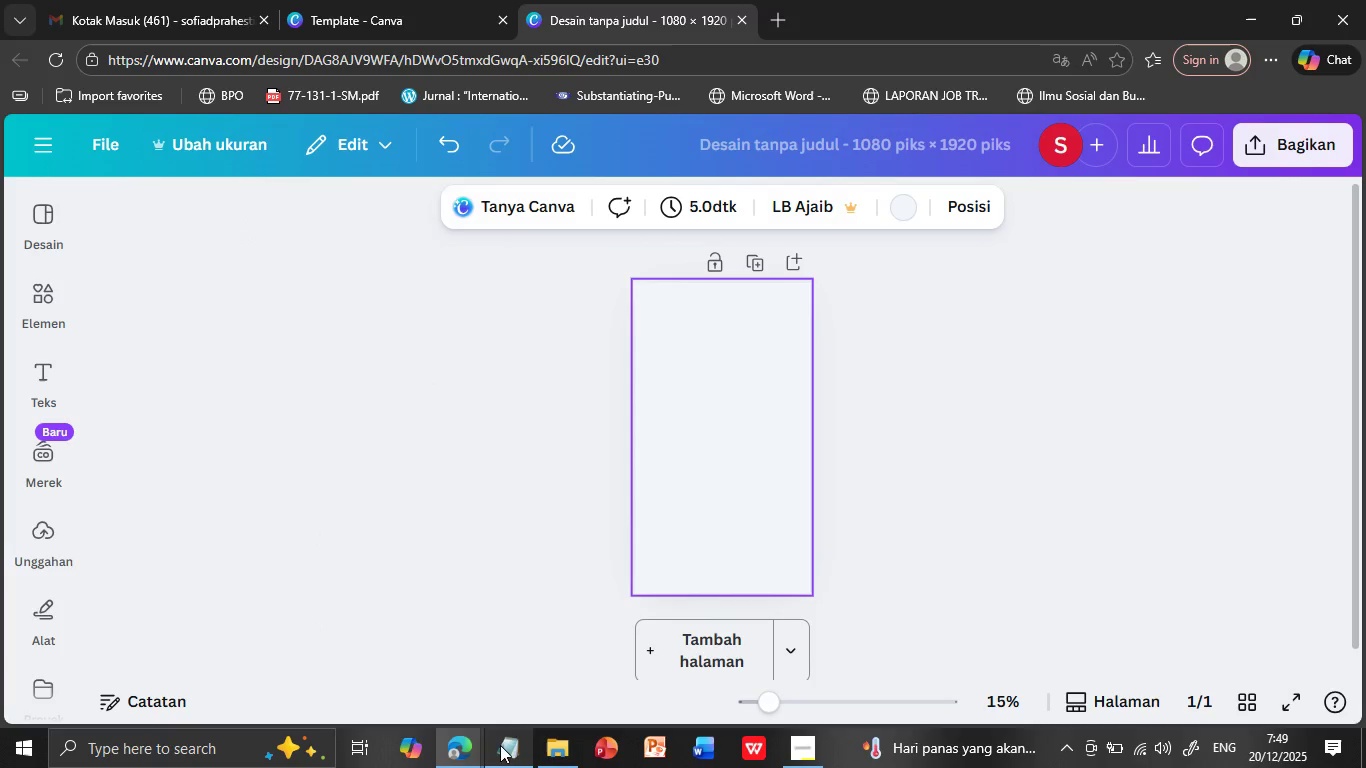 
left_click([506, 752])
 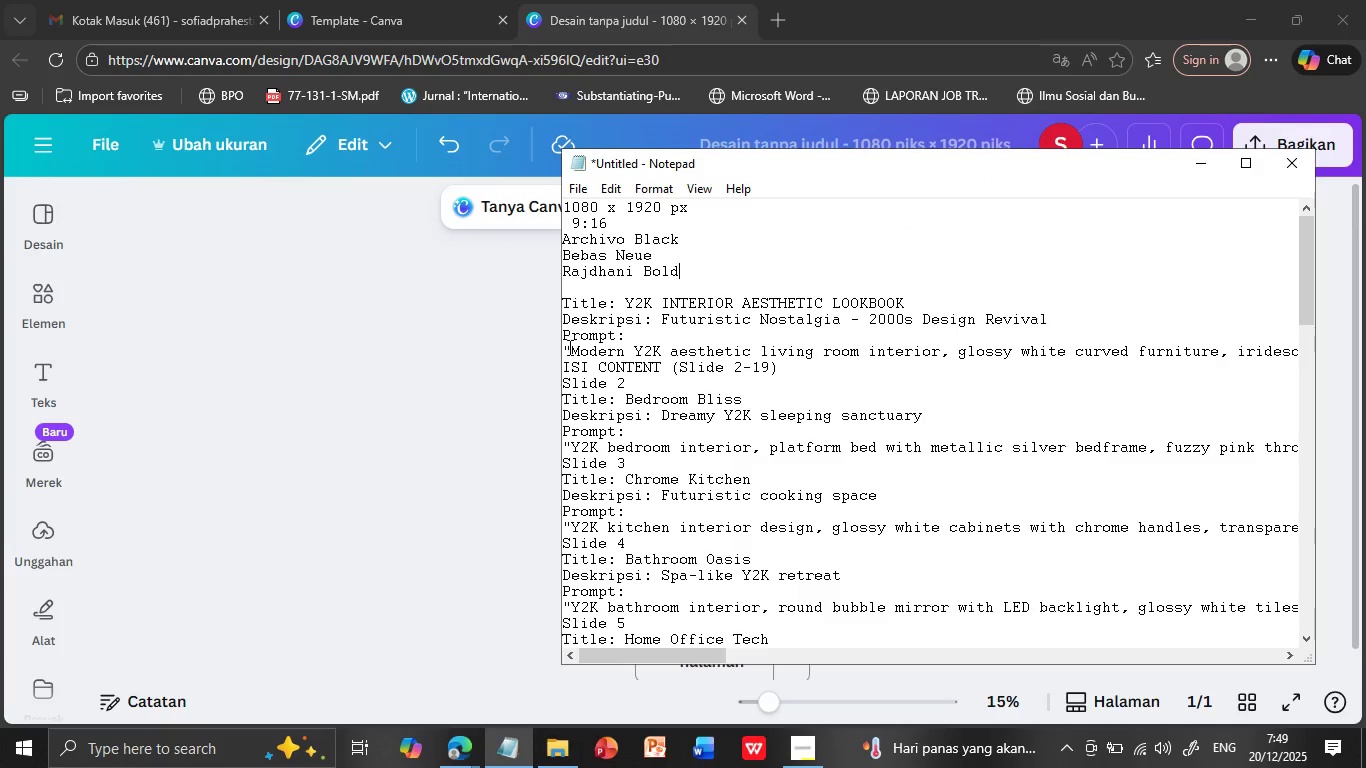 
left_click([568, 347])
 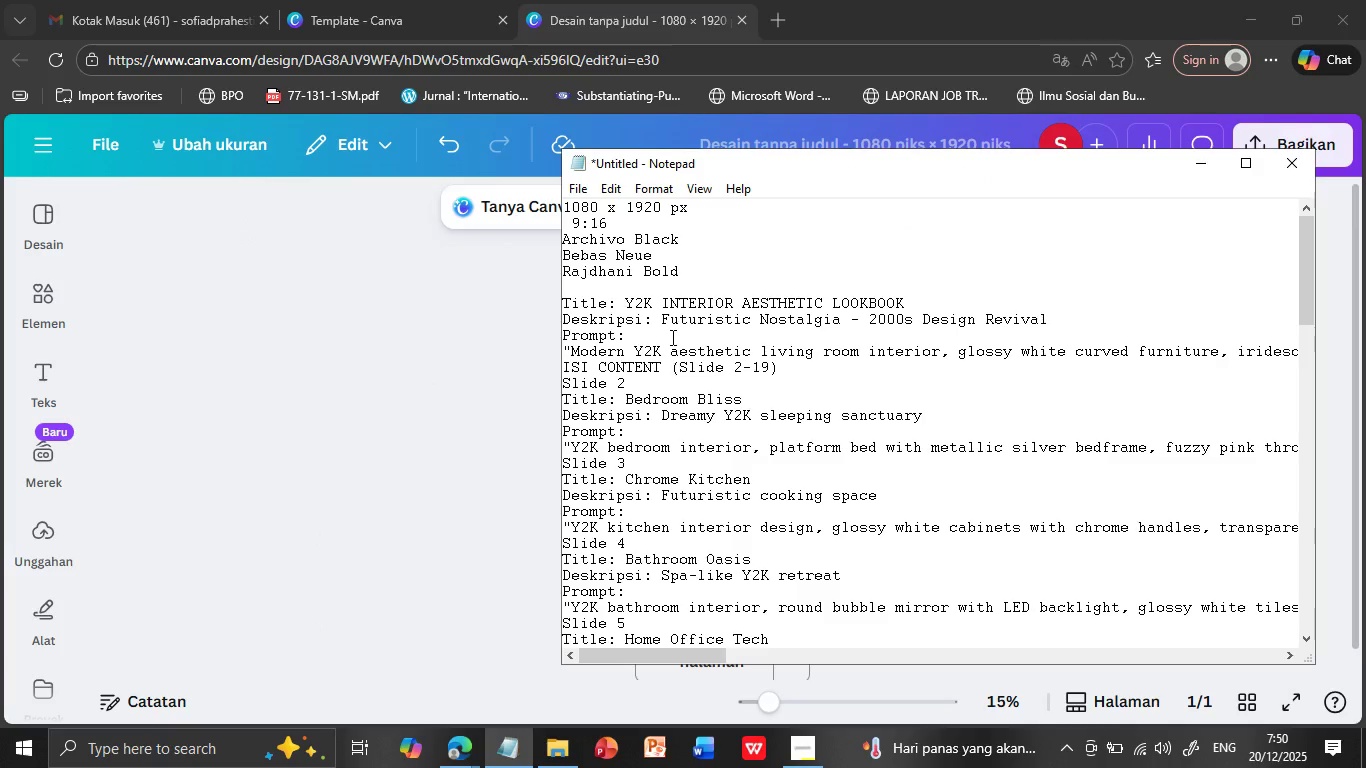 
hold_key(key=CapsLock, duration=1.11)
 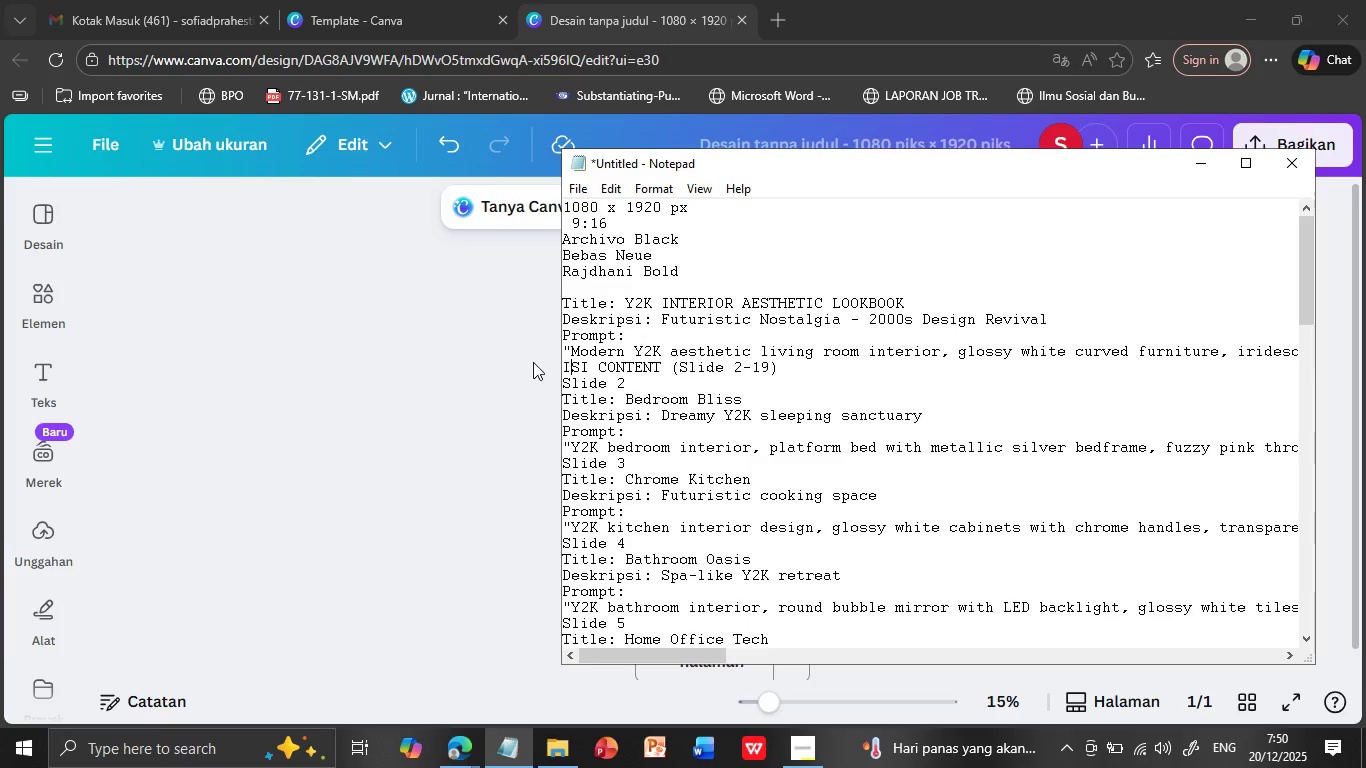 
key(ArrowDown)
 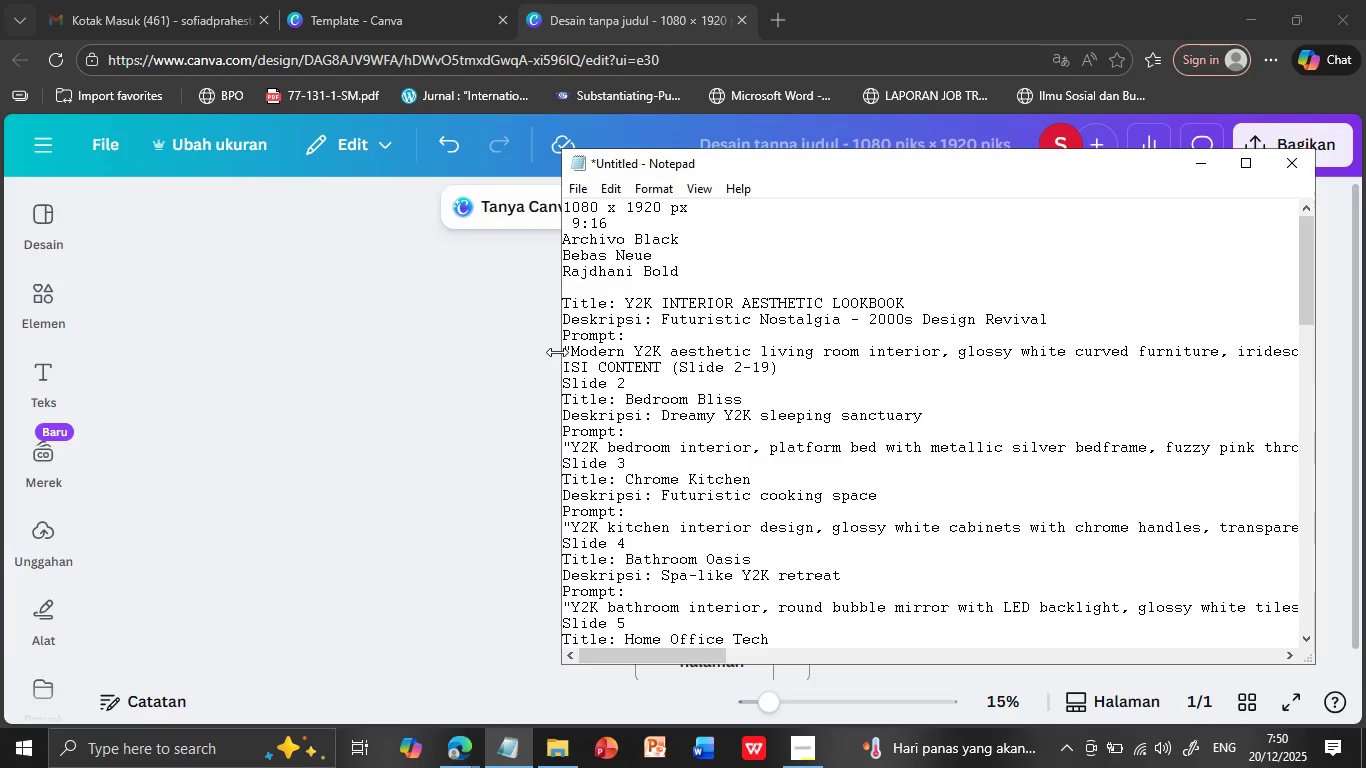 
left_click([568, 352])
 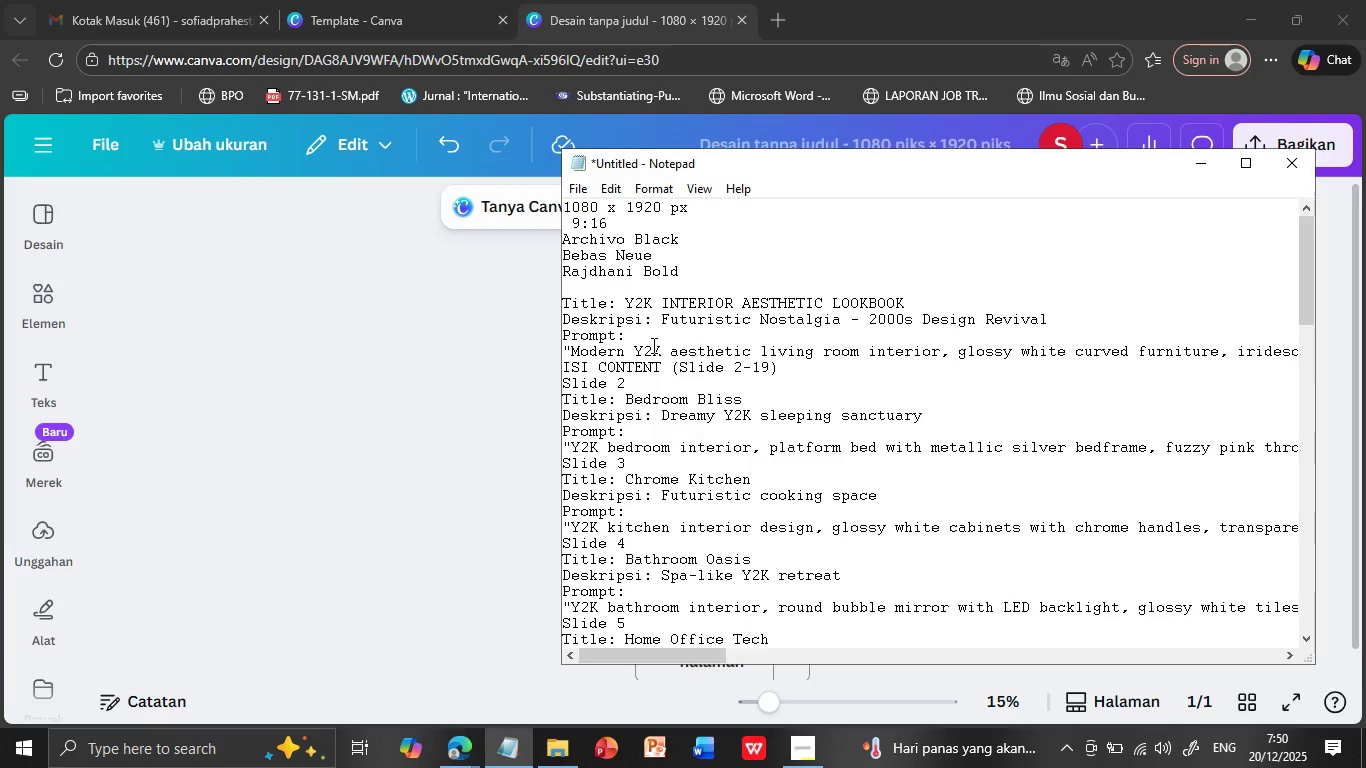 
key(Shift+ArrowDown)
 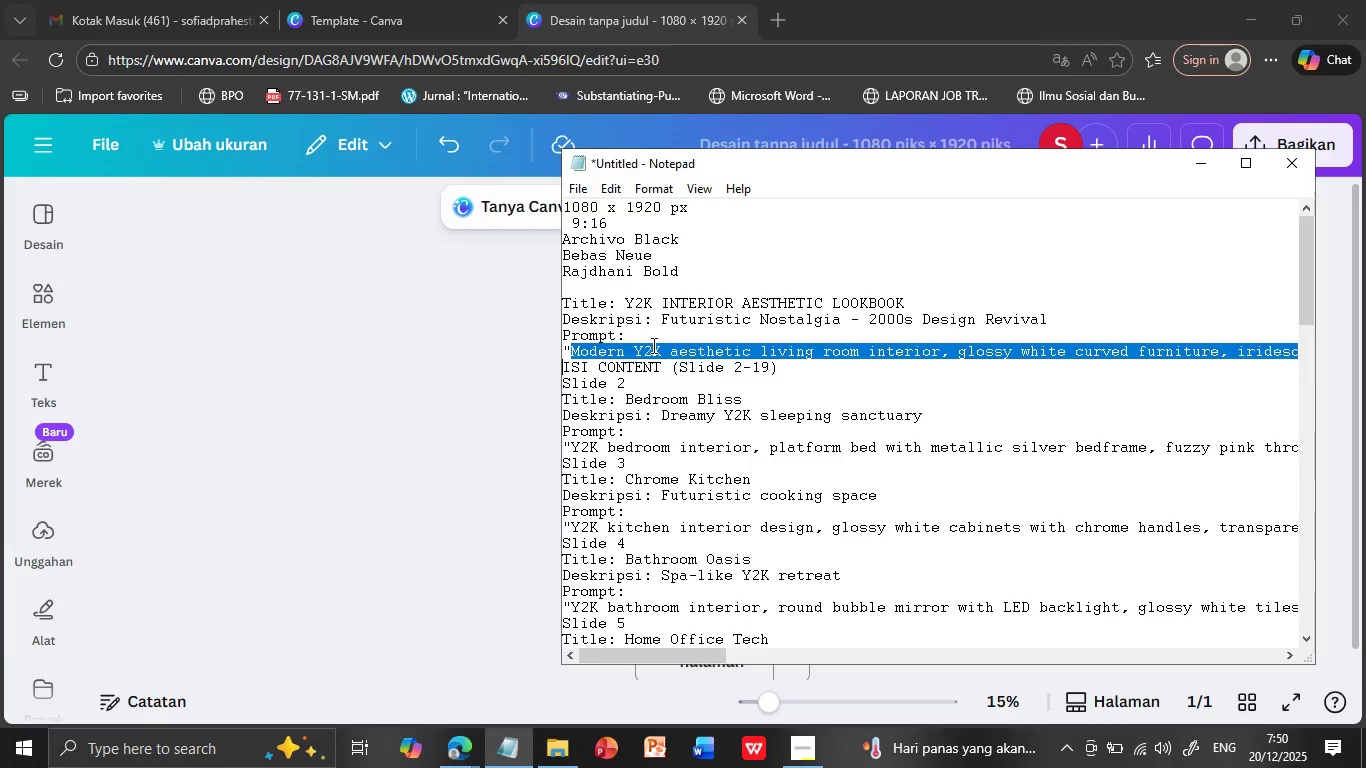 
key(Shift+ArrowLeft)
 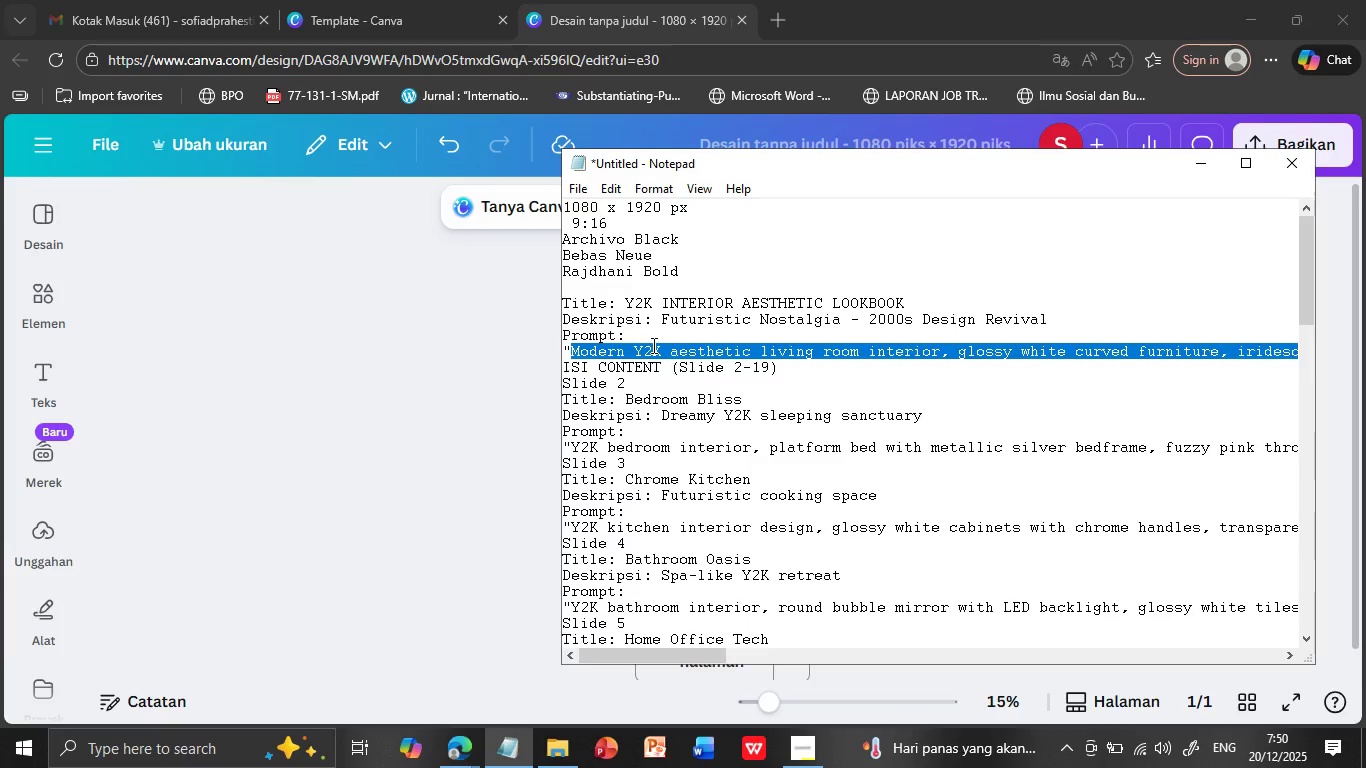 
key(Control+C)
 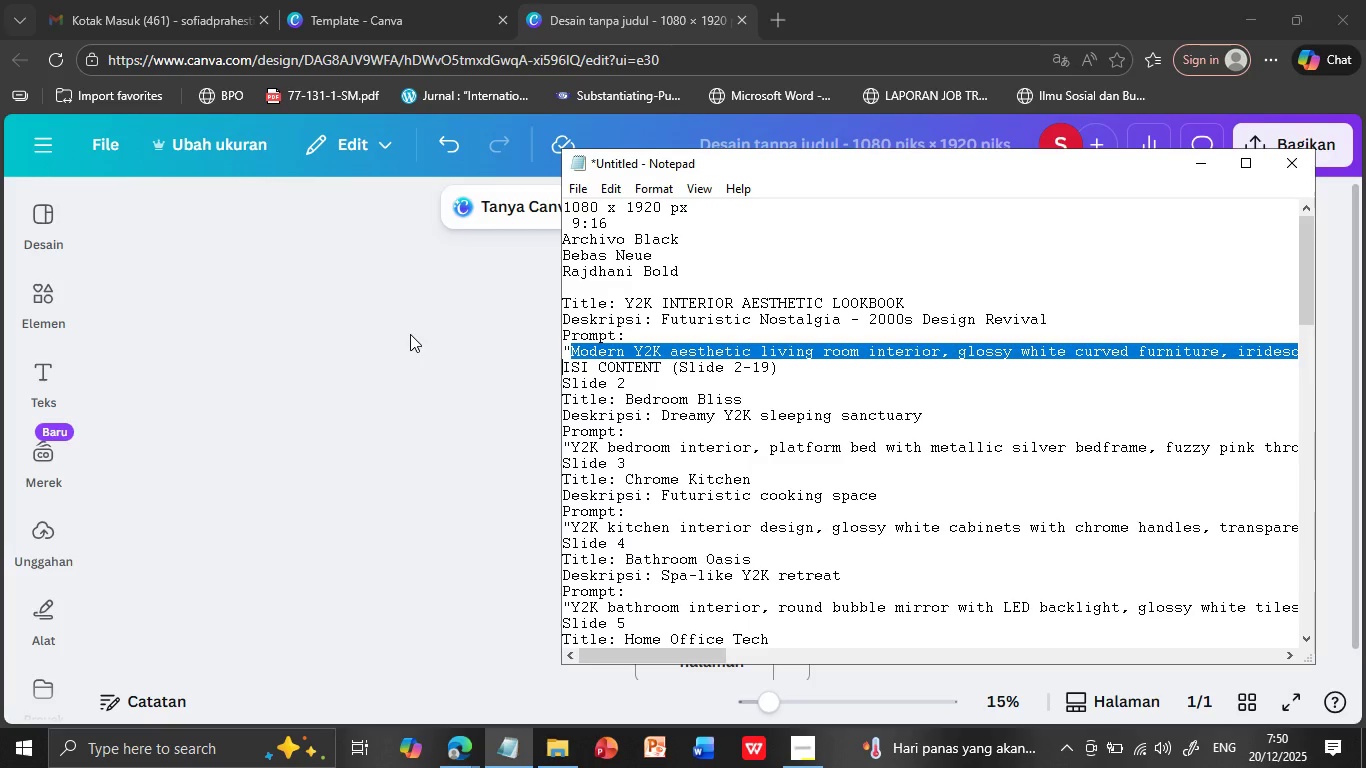 
left_click([410, 334])
 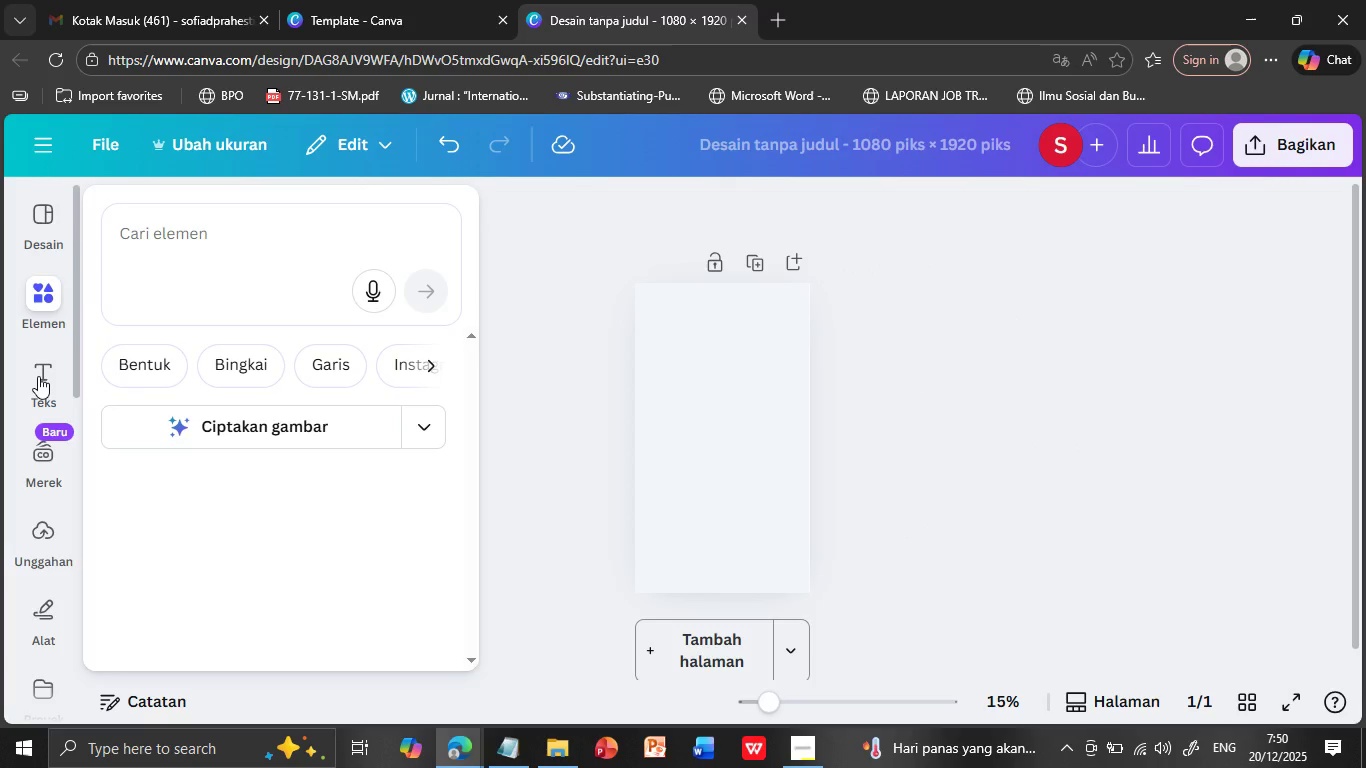 
left_click([326, 20])
 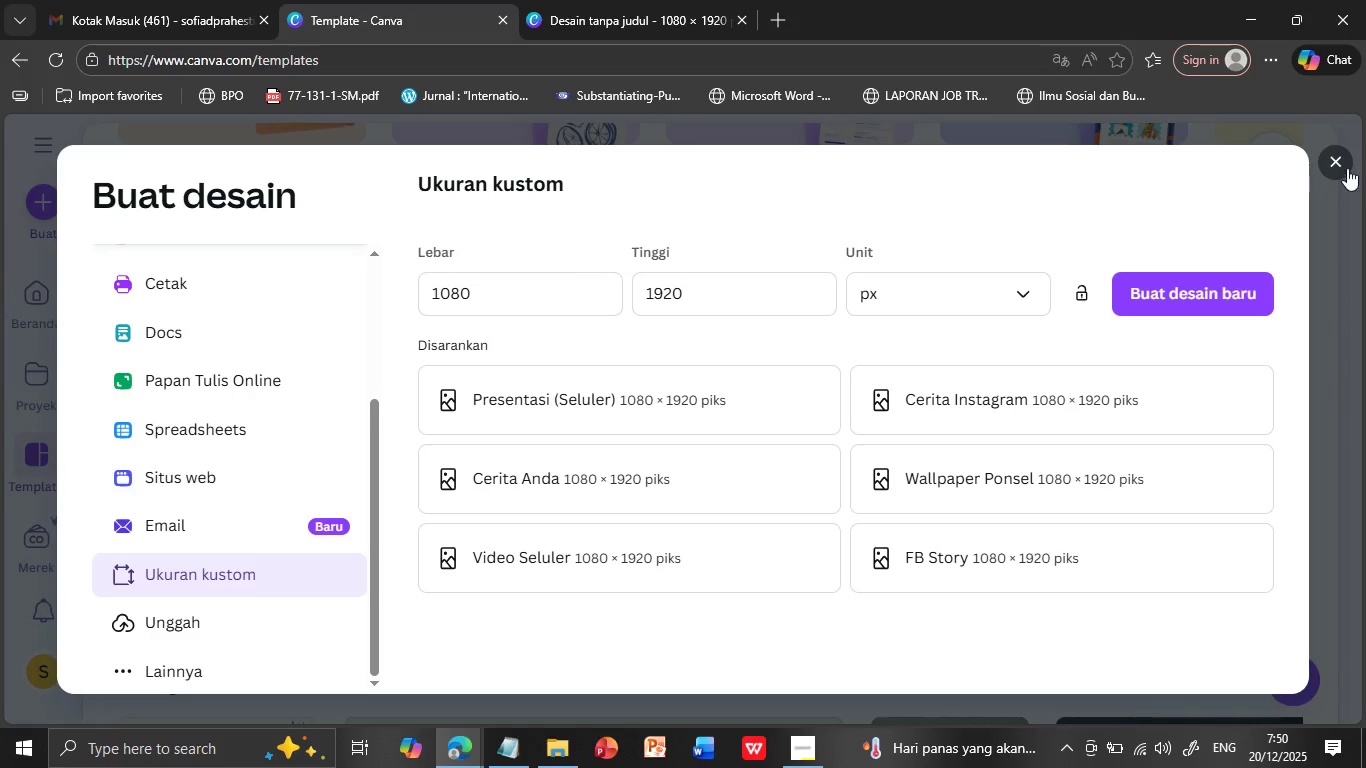 
left_click([1328, 168])
 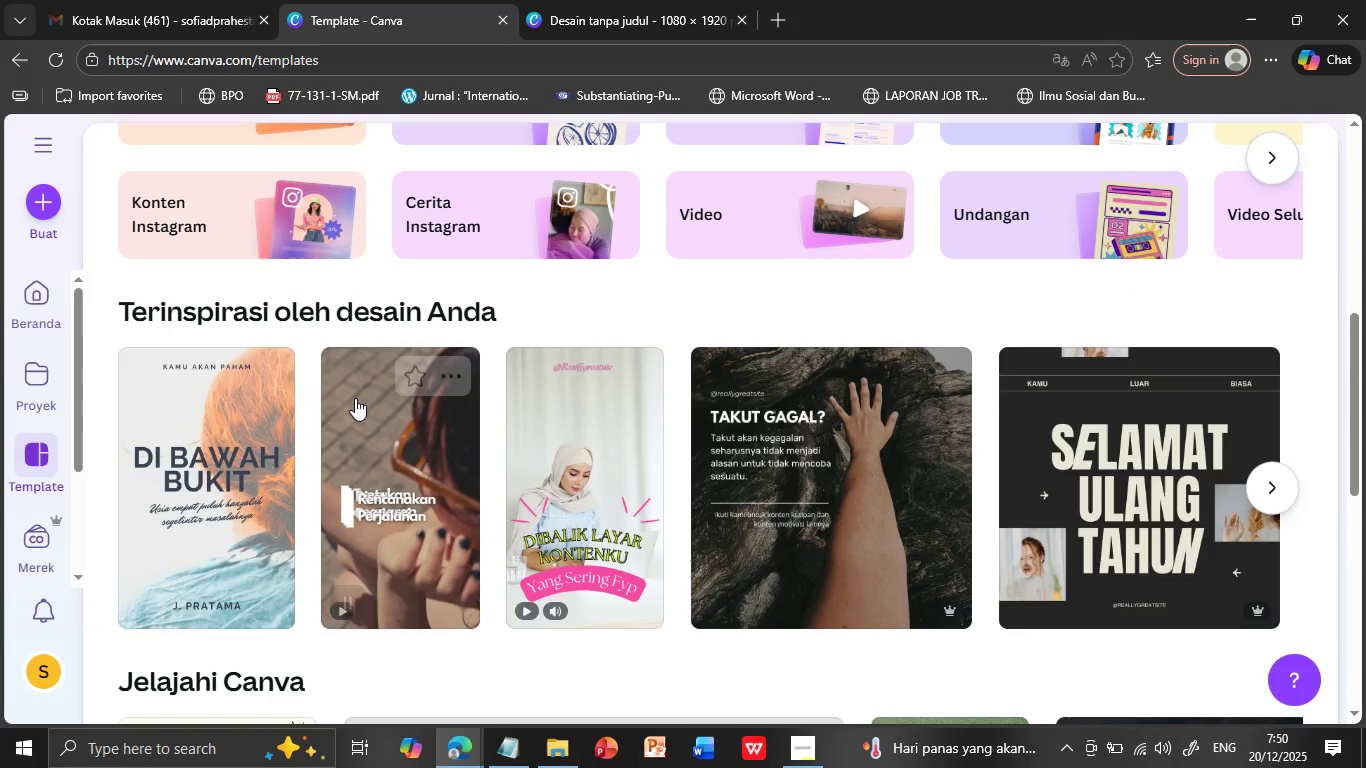 
scroll: coordinate [351, 405], scroll_direction: up, amount: 5.0
 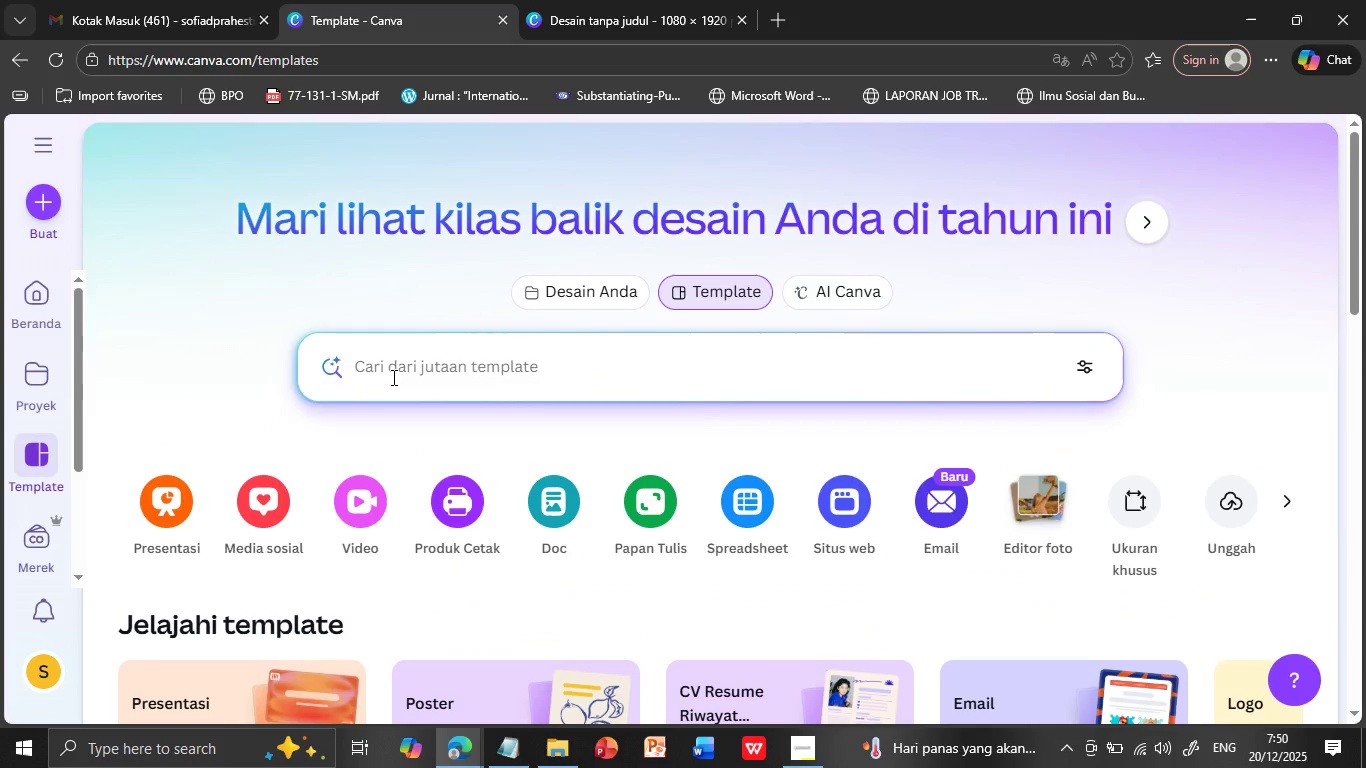 
left_click([392, 377])
 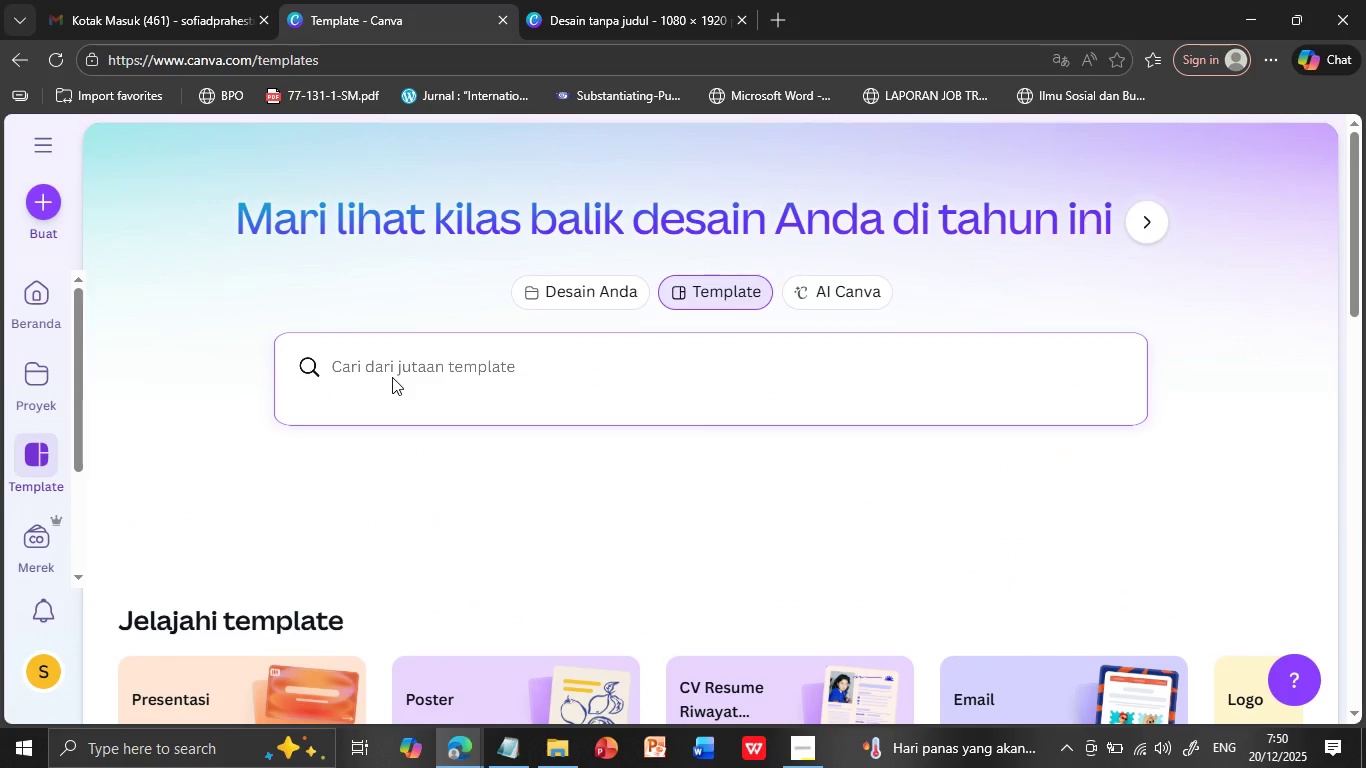 
key(Control+V)
 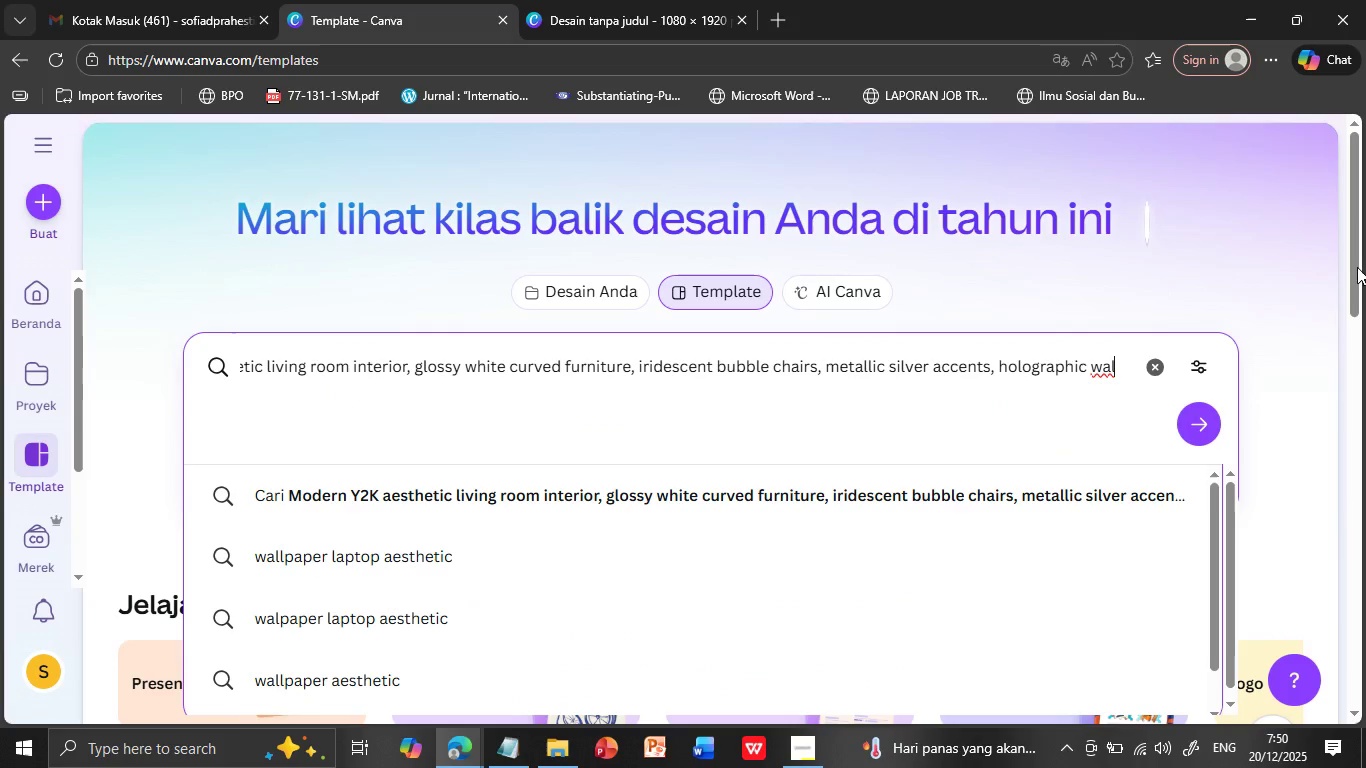 
left_click([1301, 249])
 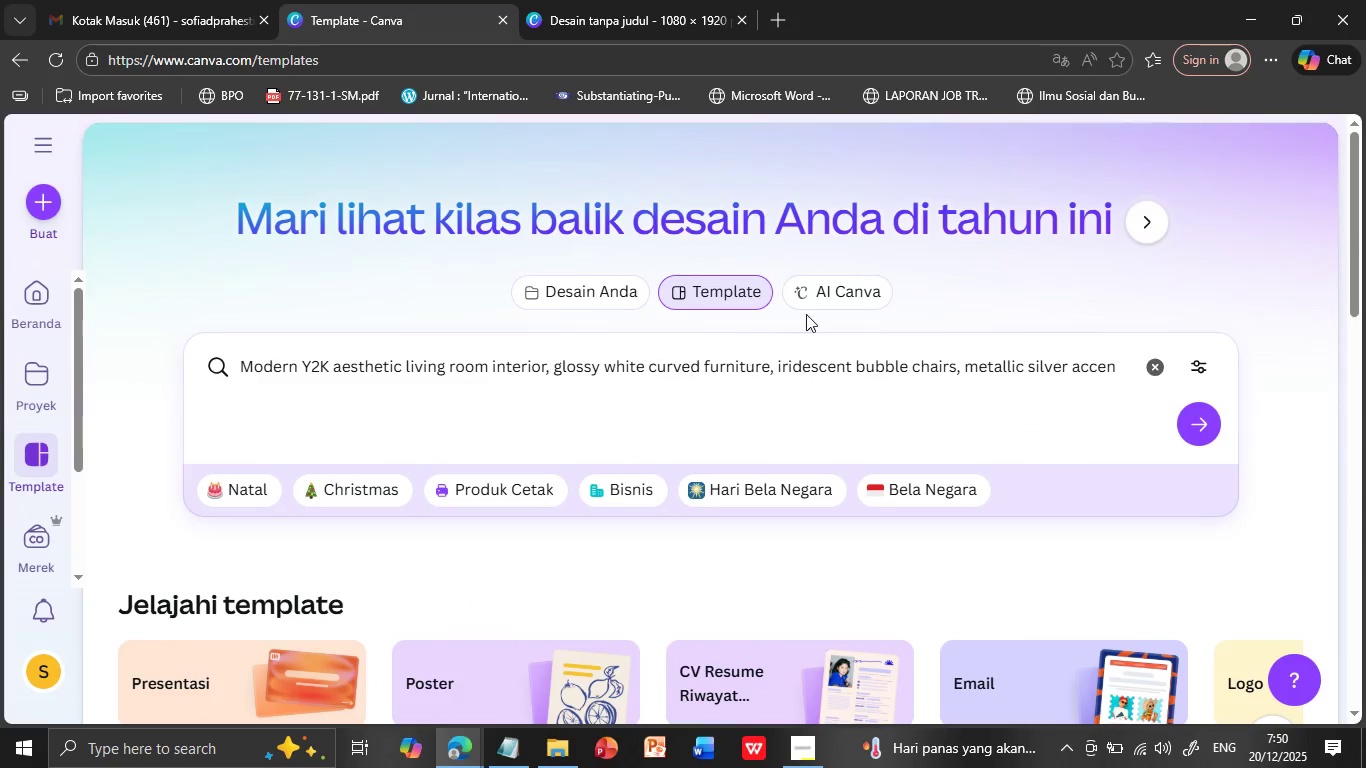 
left_click([815, 293])
 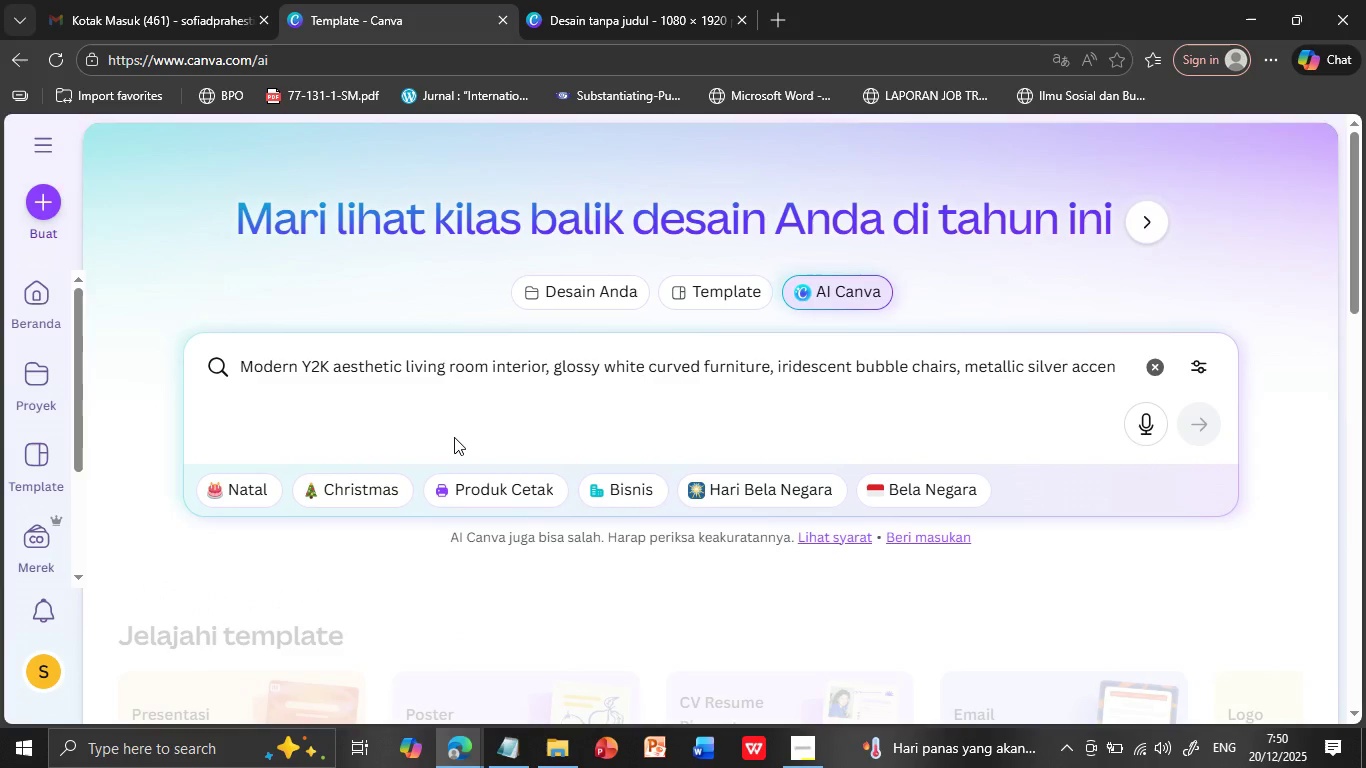 
mouse_move([461, 442])
 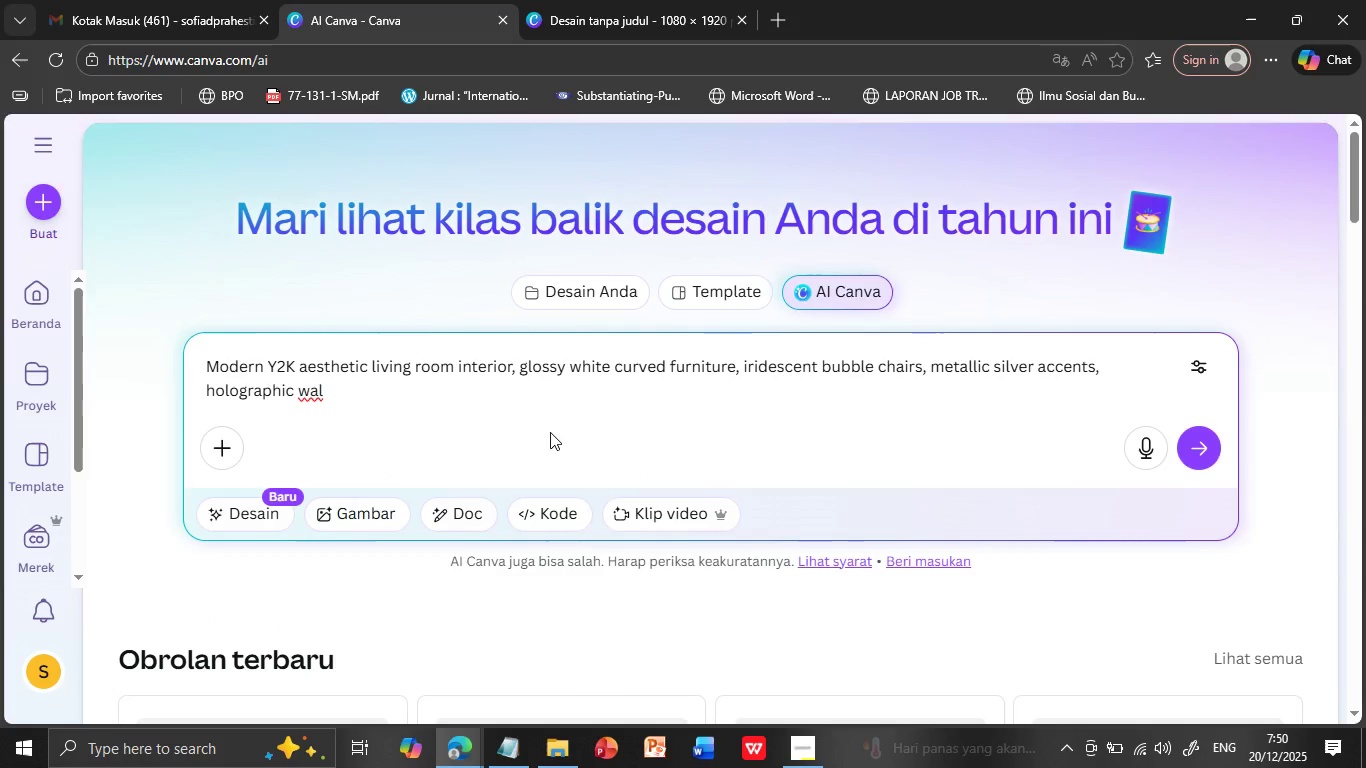 
scroll: coordinate [550, 432], scroll_direction: down, amount: 1.0
 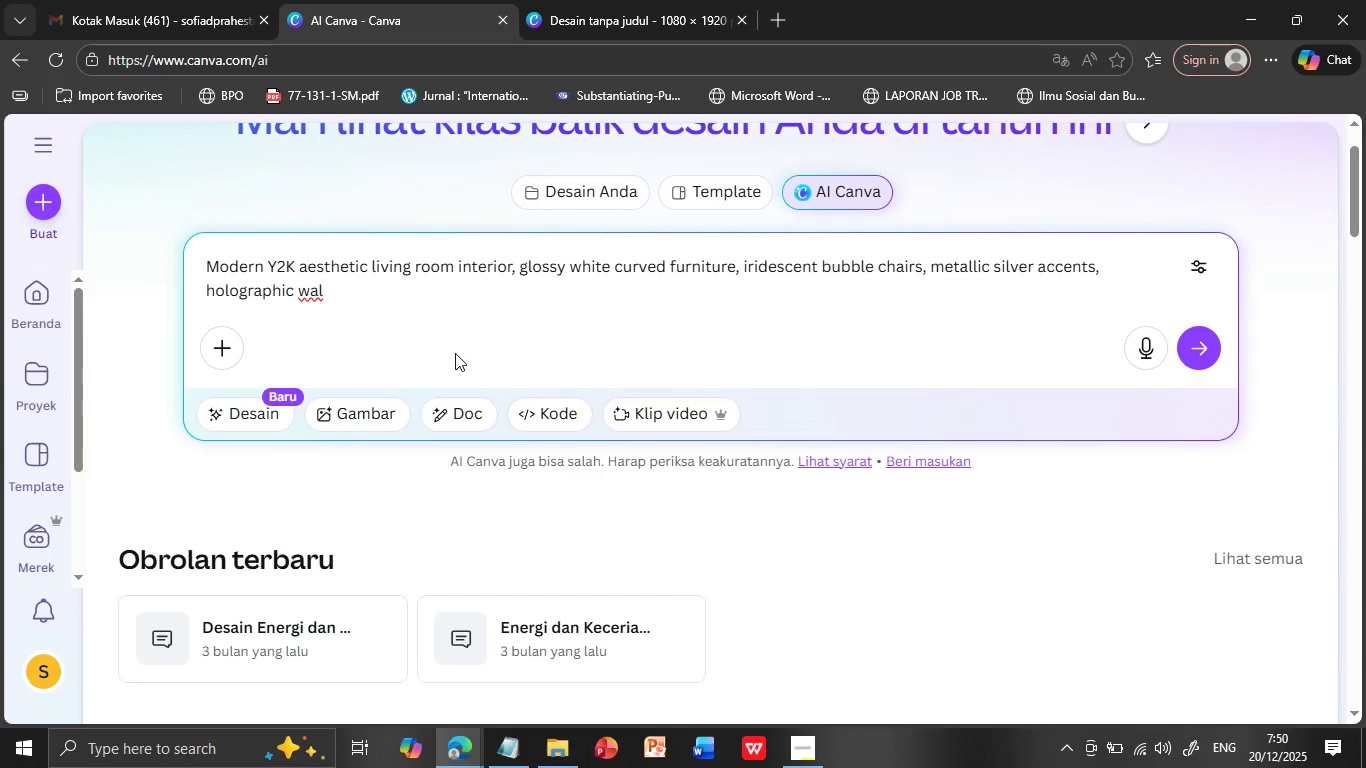 
scroll: coordinate [455, 353], scroll_direction: up, amount: 1.0
 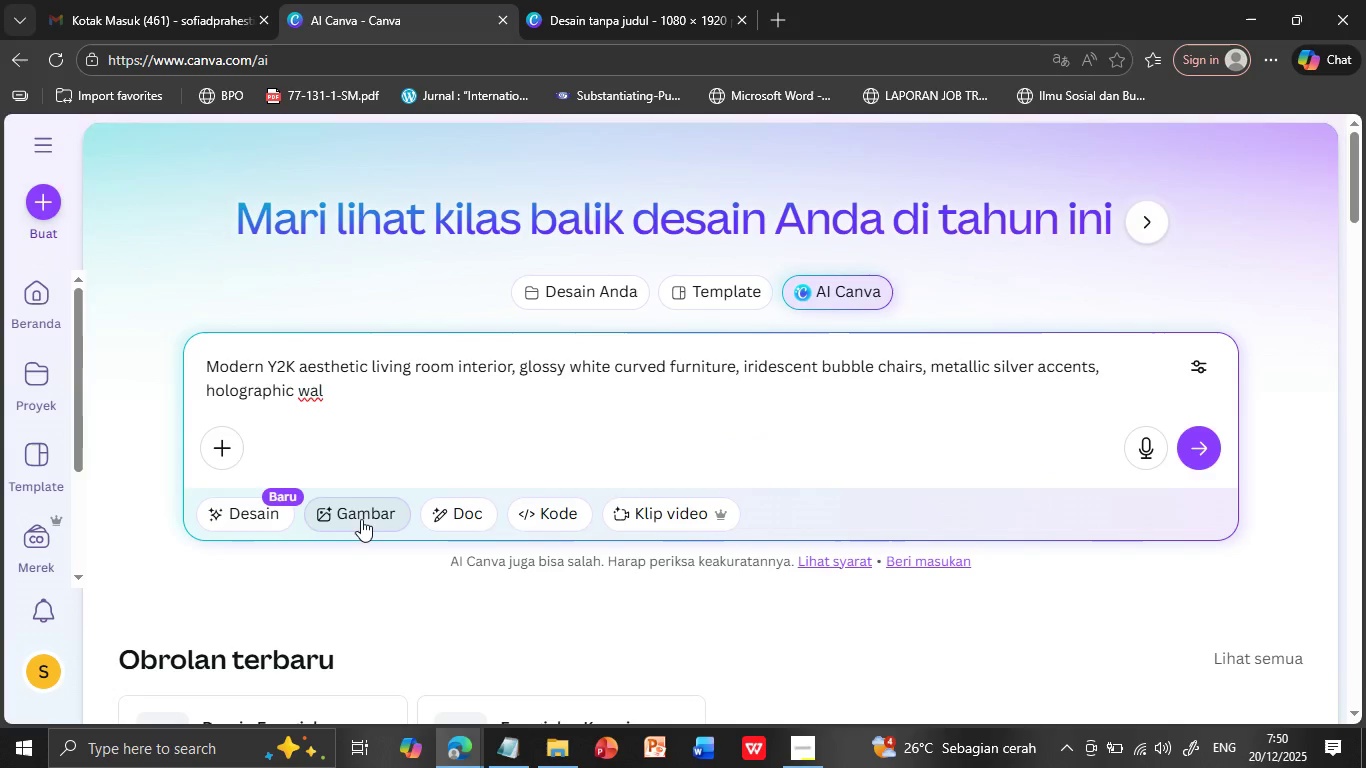 
left_click([361, 519])
 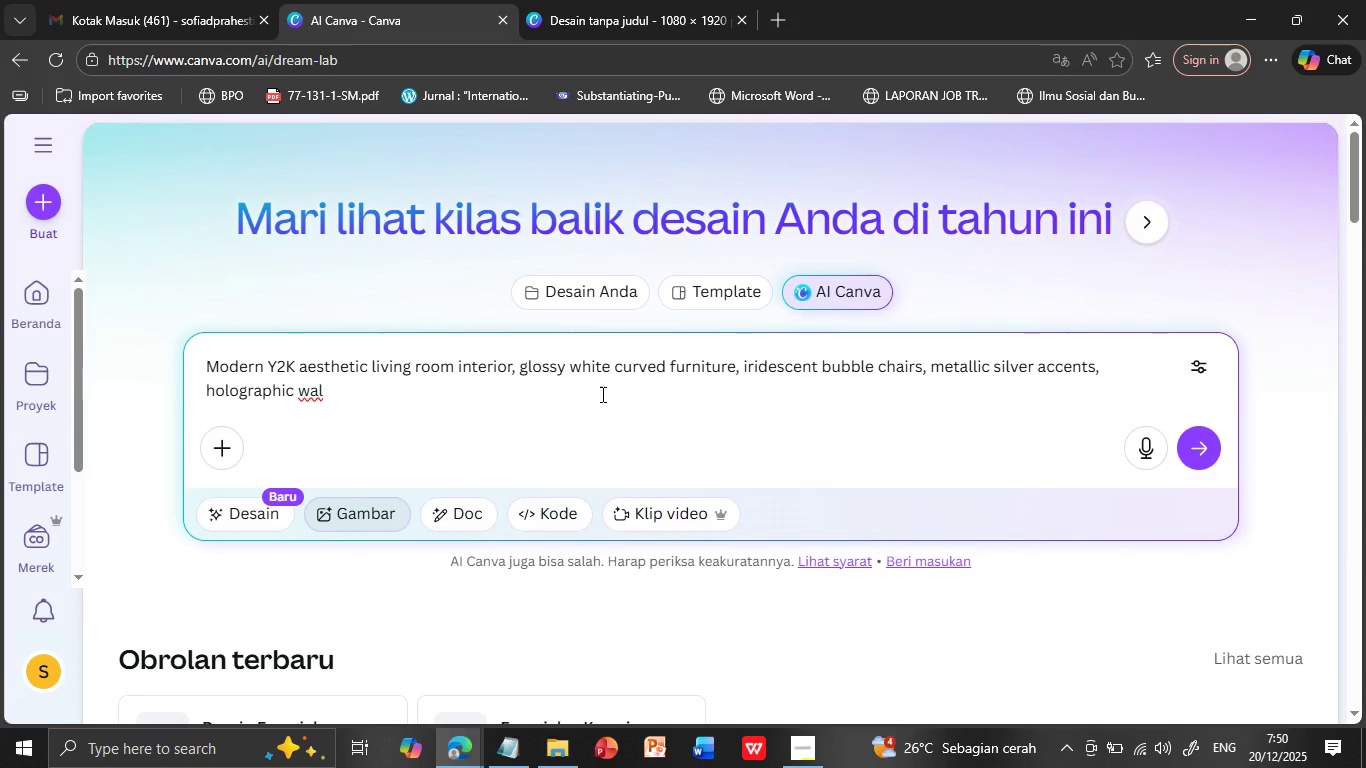 
mouse_move([583, 420])
 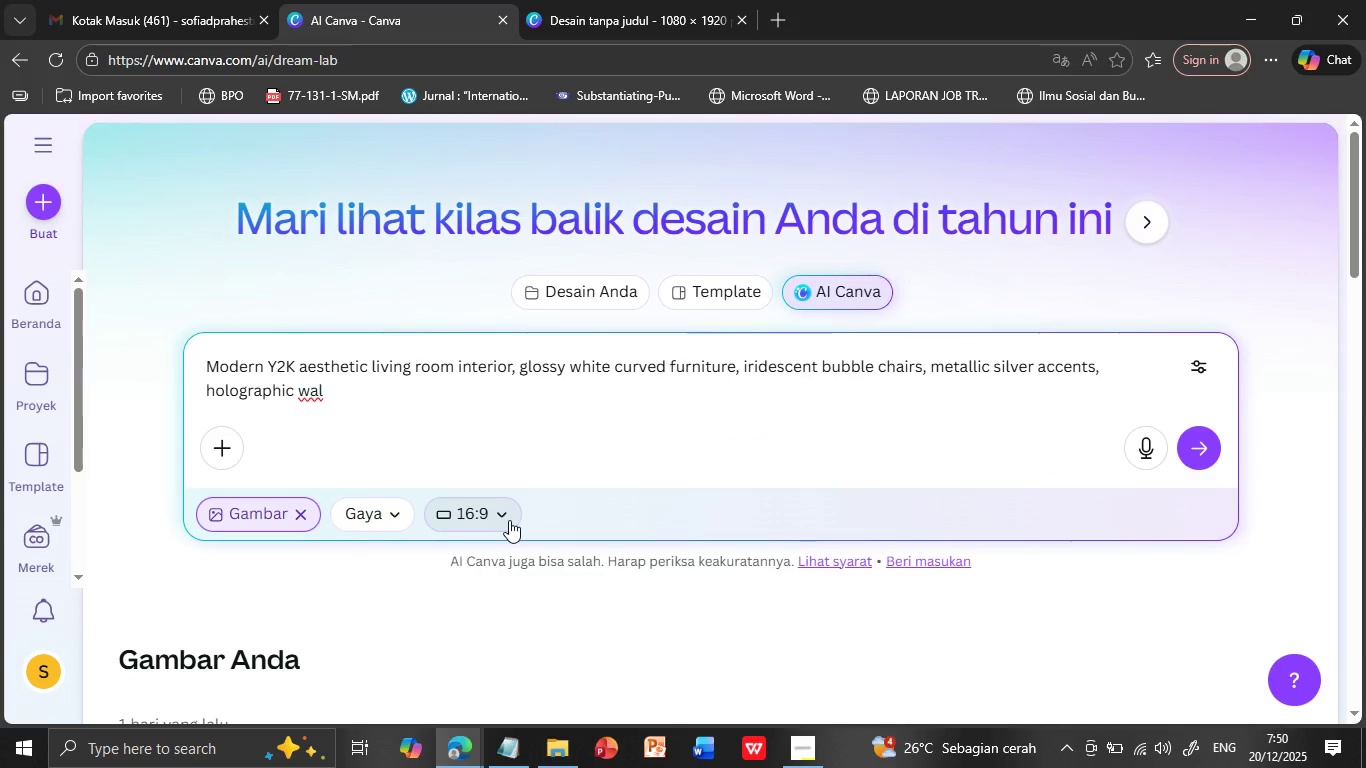 
left_click([509, 520])
 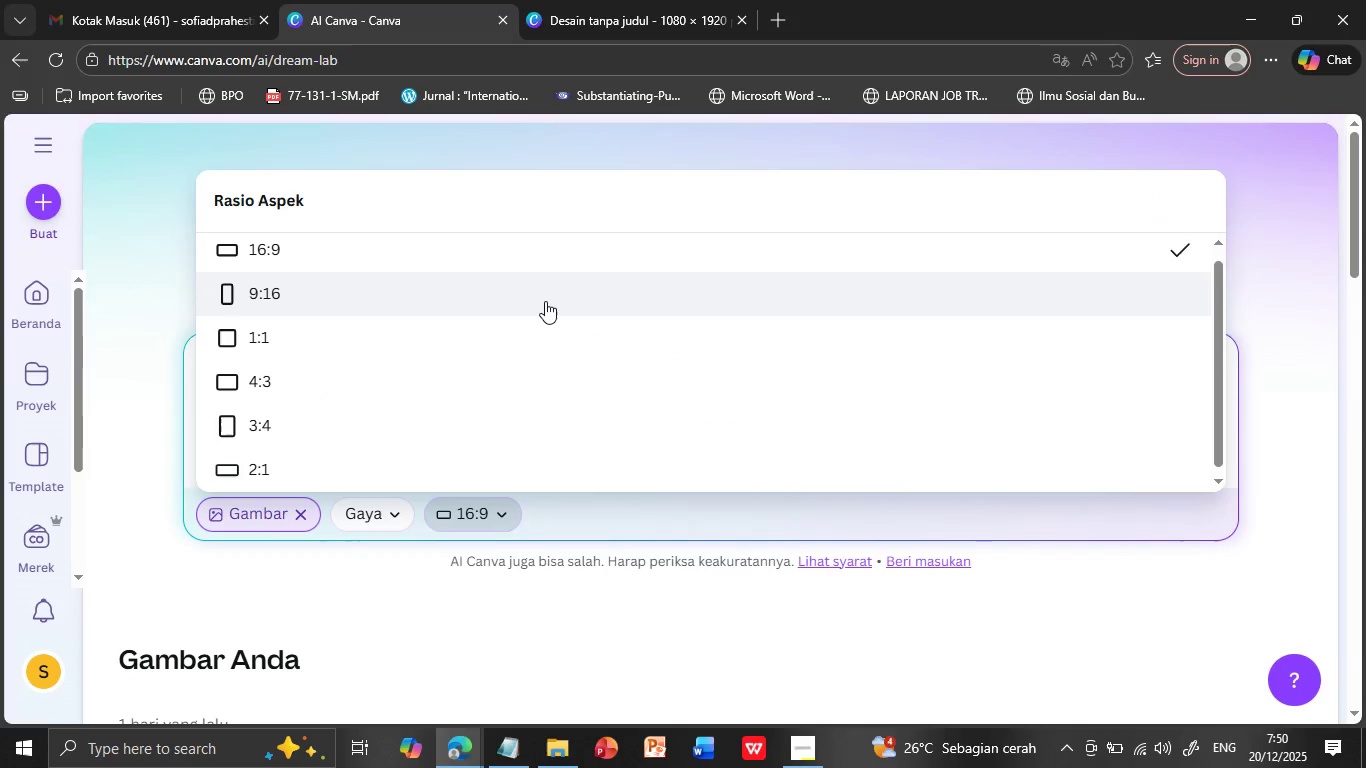 
left_click([546, 300])
 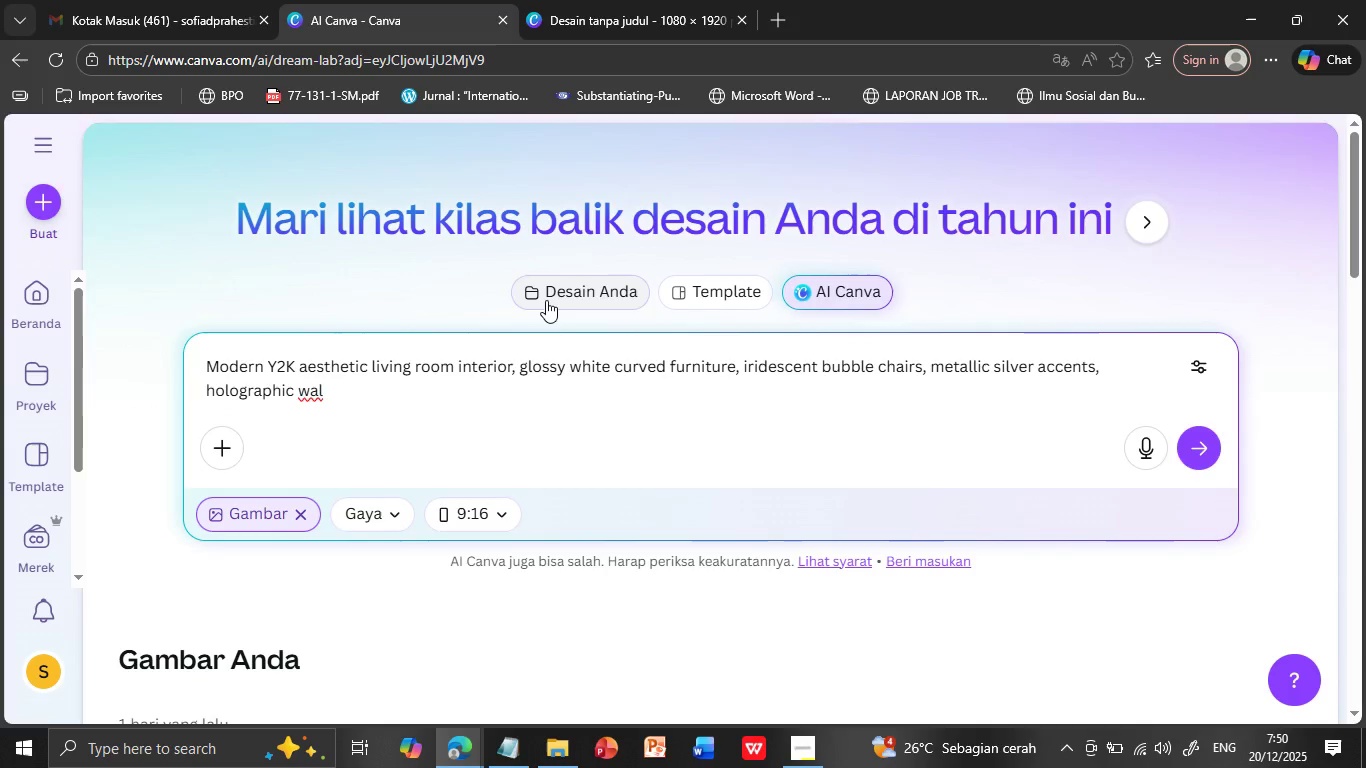 
left_click([1204, 448])
 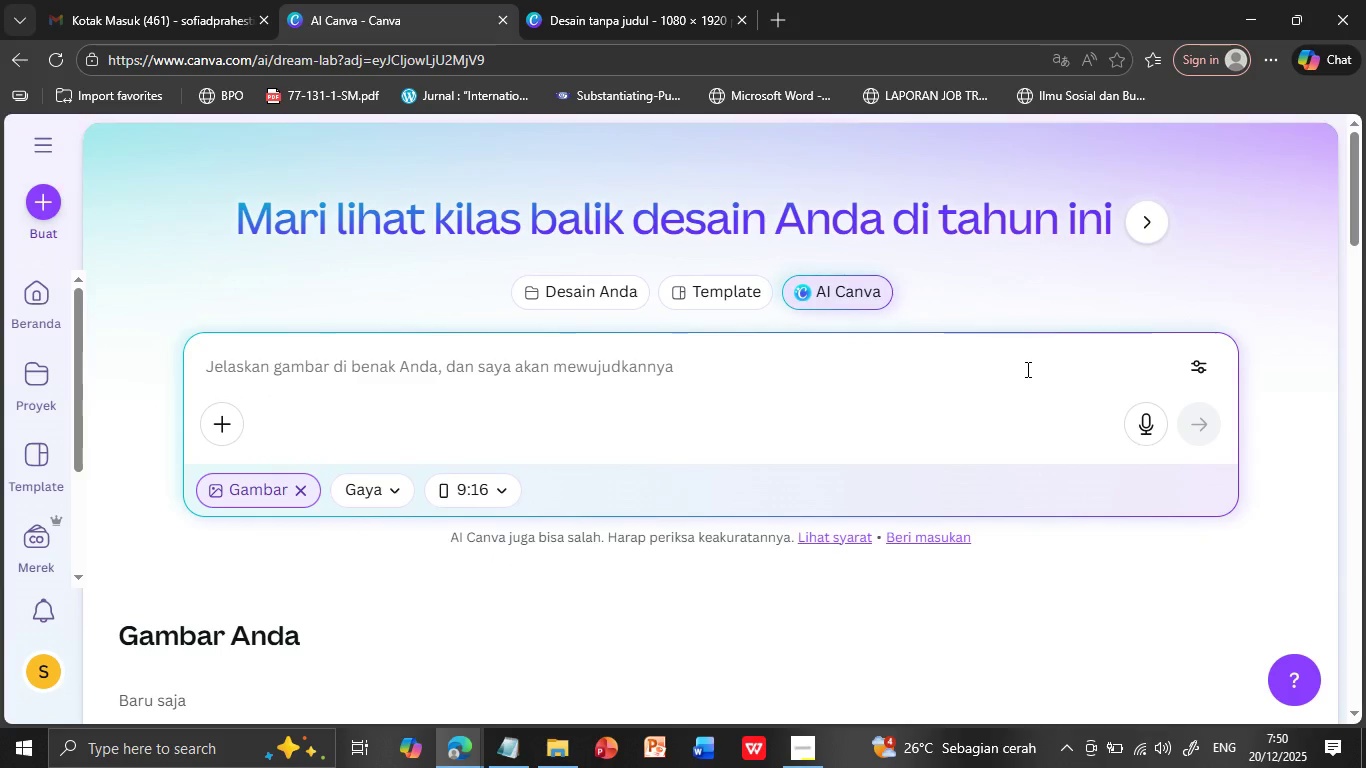 
scroll: coordinate [898, 490], scroll_direction: down, amount: 6.0
 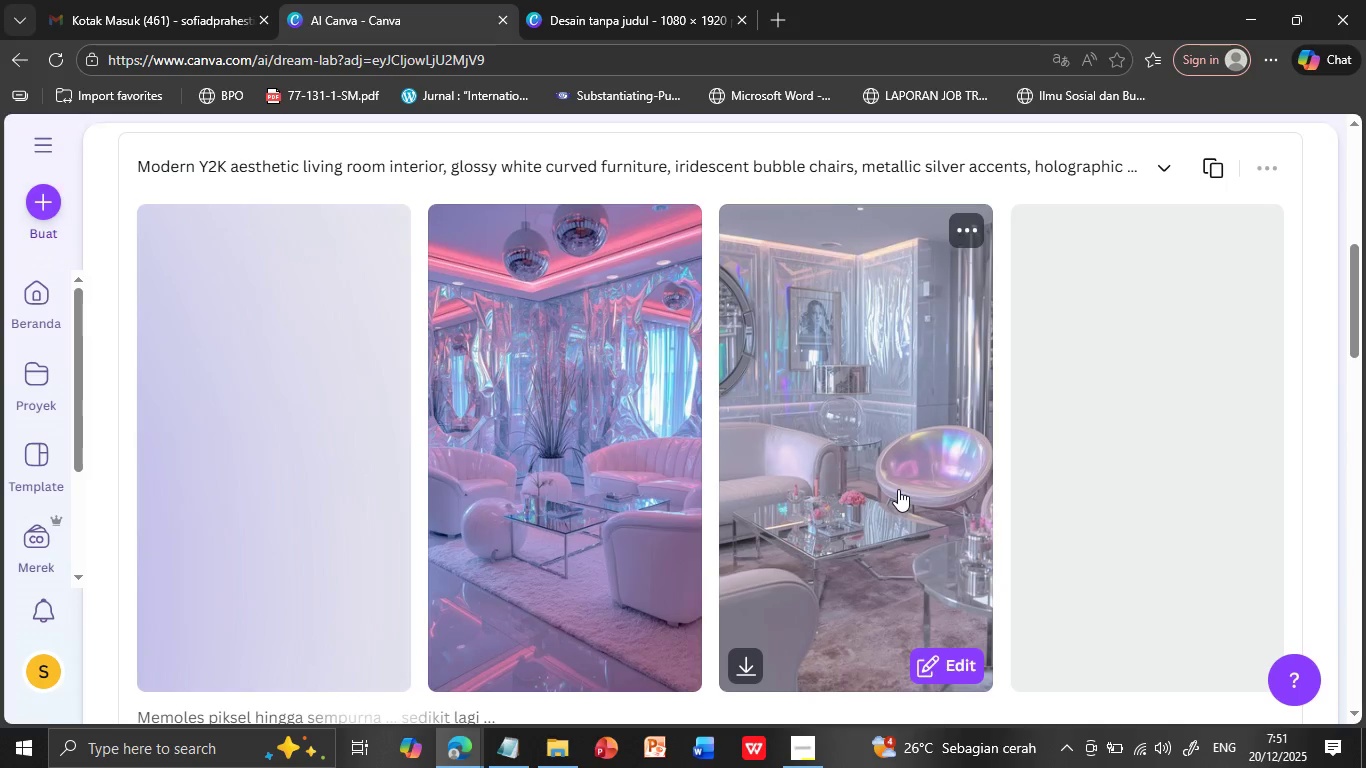 
wait(18.47)
 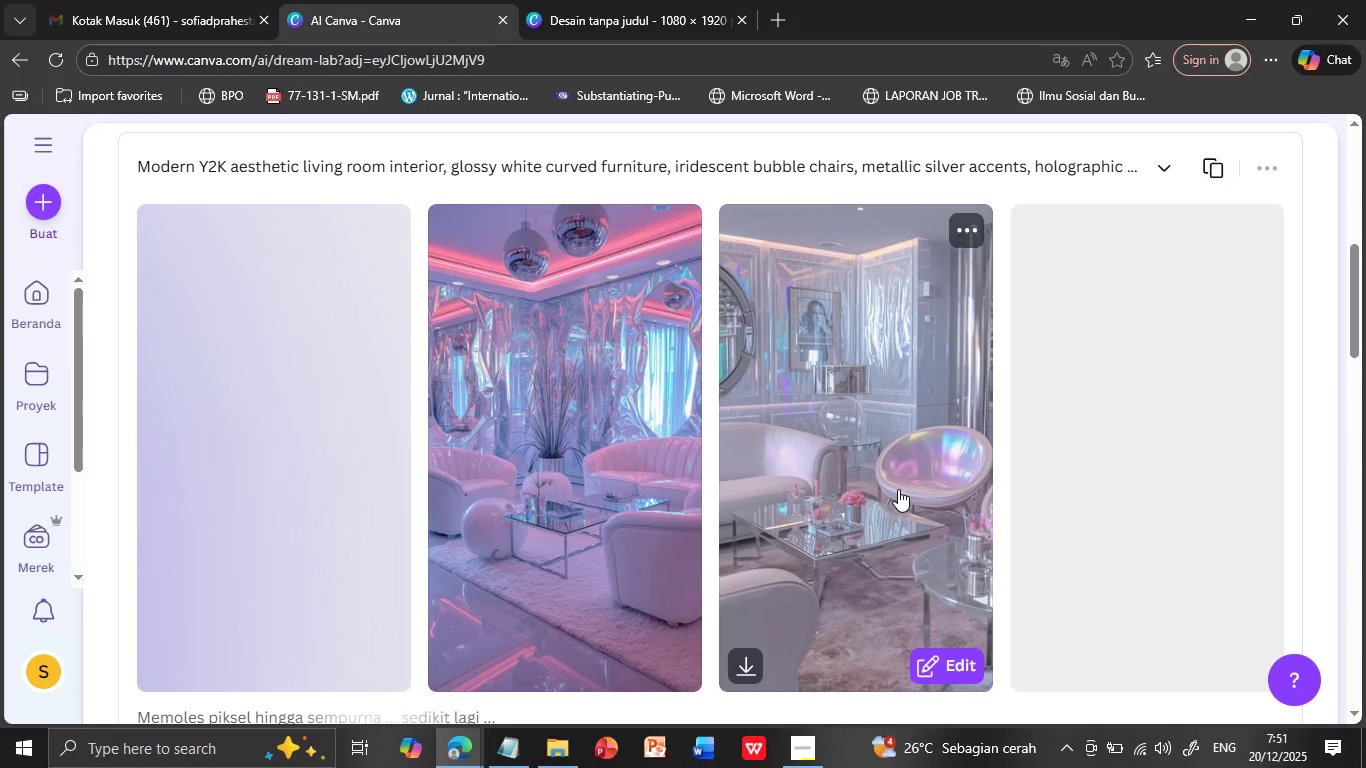 
scroll: coordinate [1053, 390], scroll_direction: down, amount: 7.0
 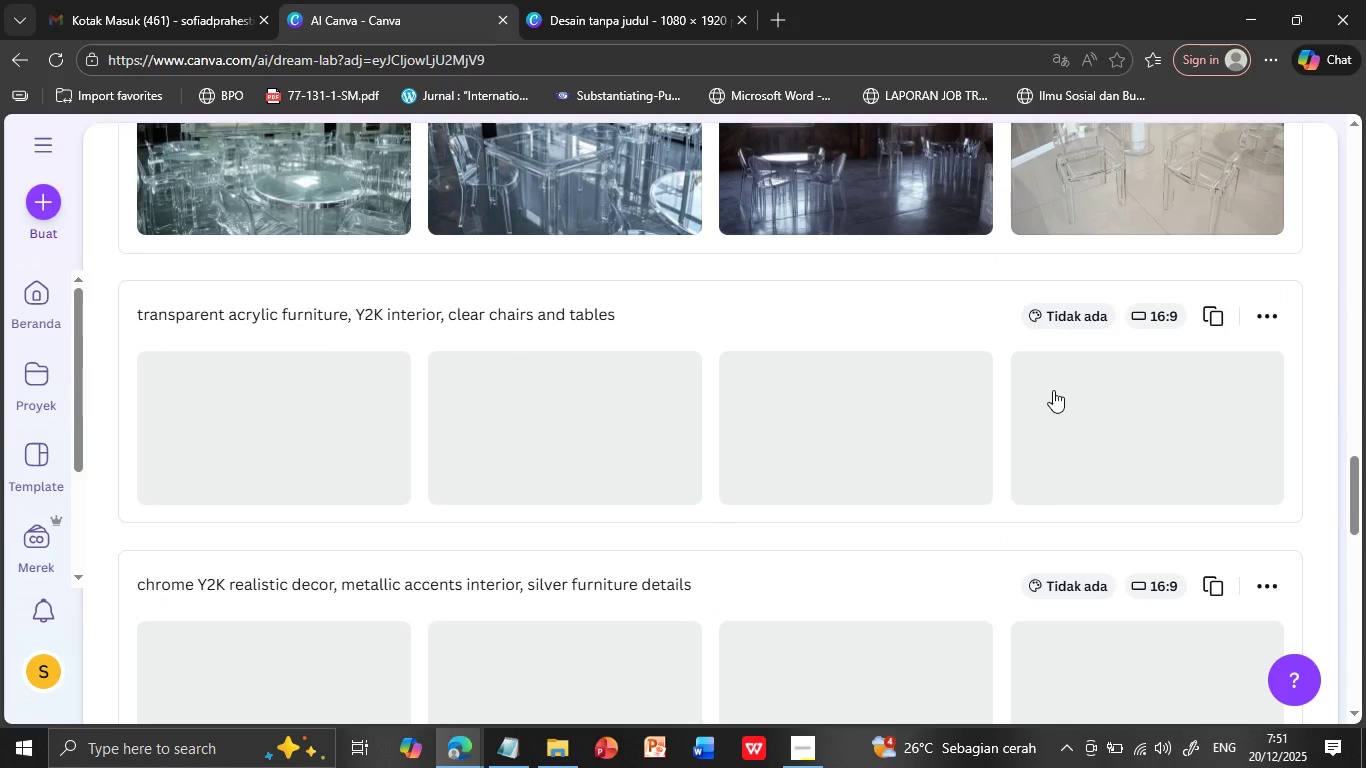 
scroll: coordinate [1053, 390], scroll_direction: up, amount: 12.0
 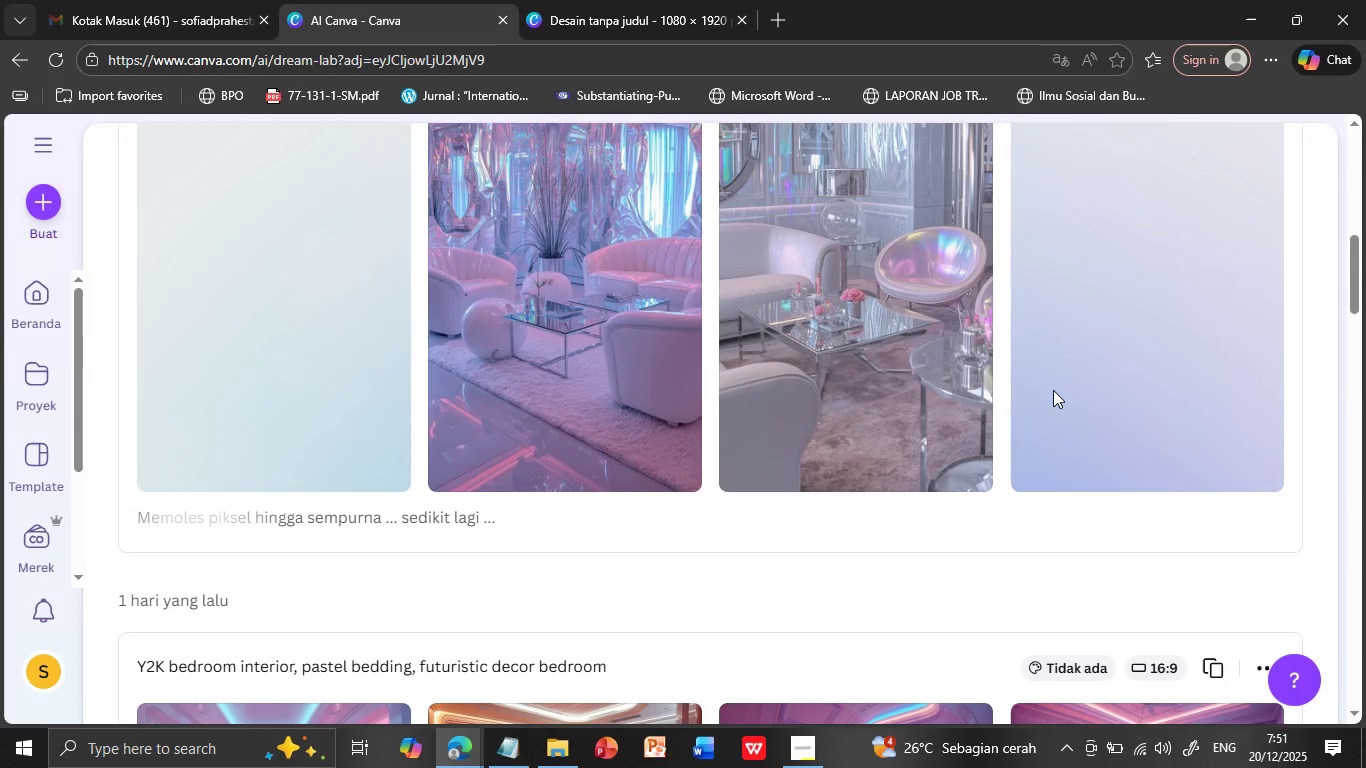 
scroll: coordinate [1053, 390], scroll_direction: down, amount: 12.0
 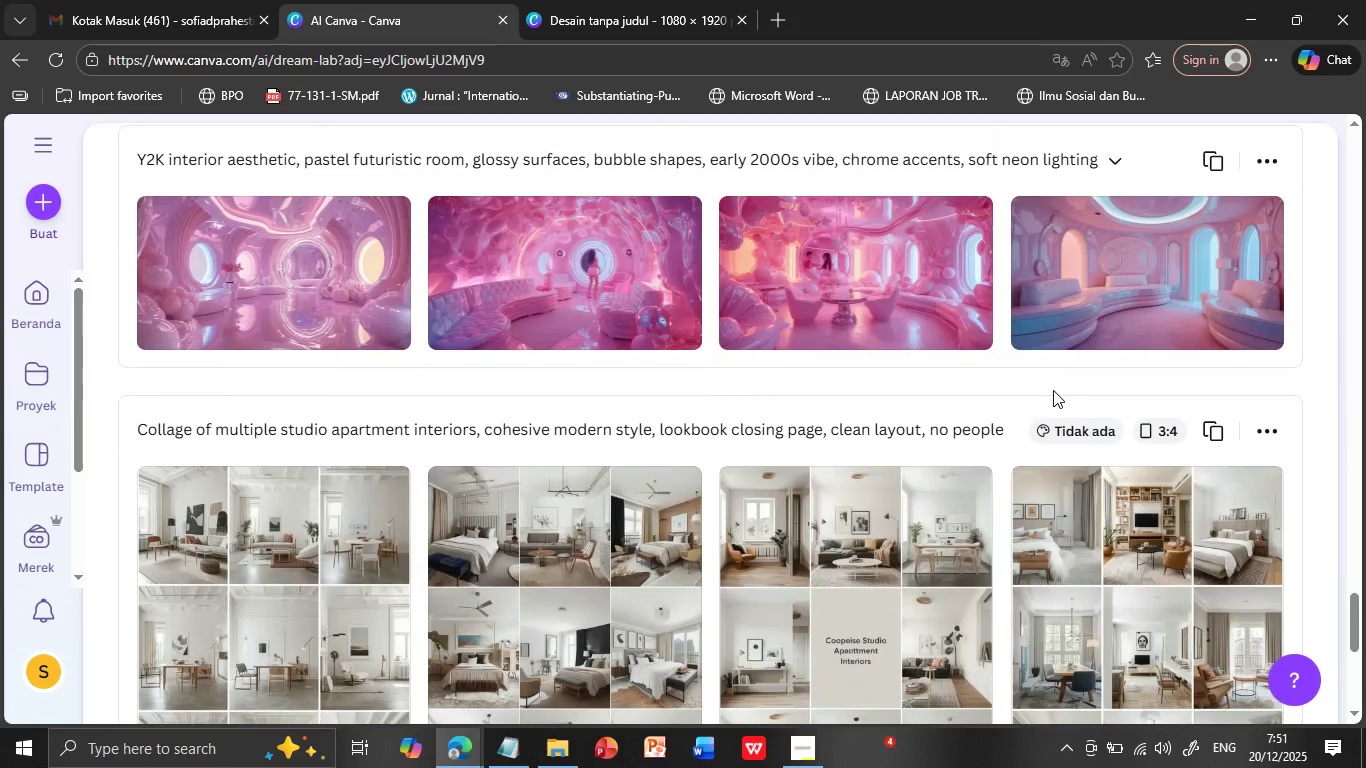 
scroll: coordinate [1053, 390], scroll_direction: up, amount: 2.0
 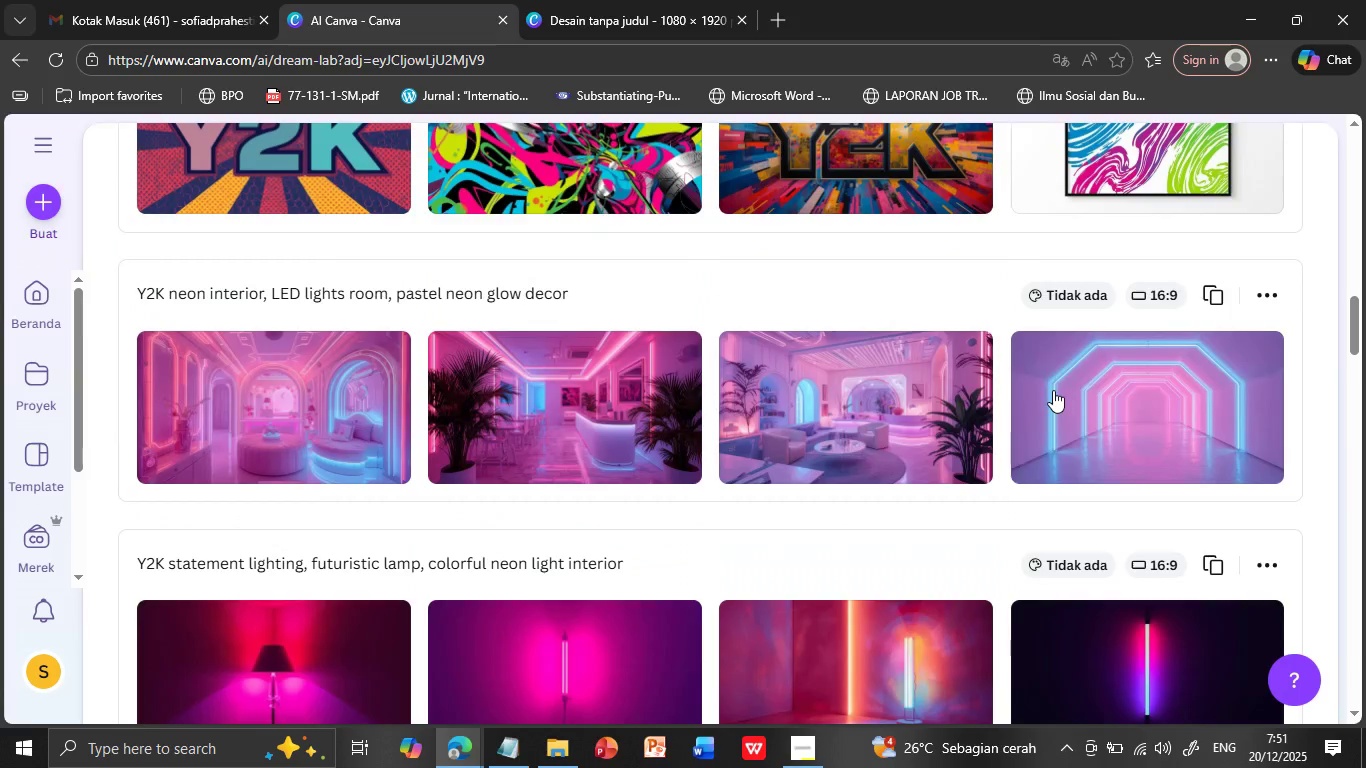 
scroll: coordinate [1053, 390], scroll_direction: none, amount: 0.0
 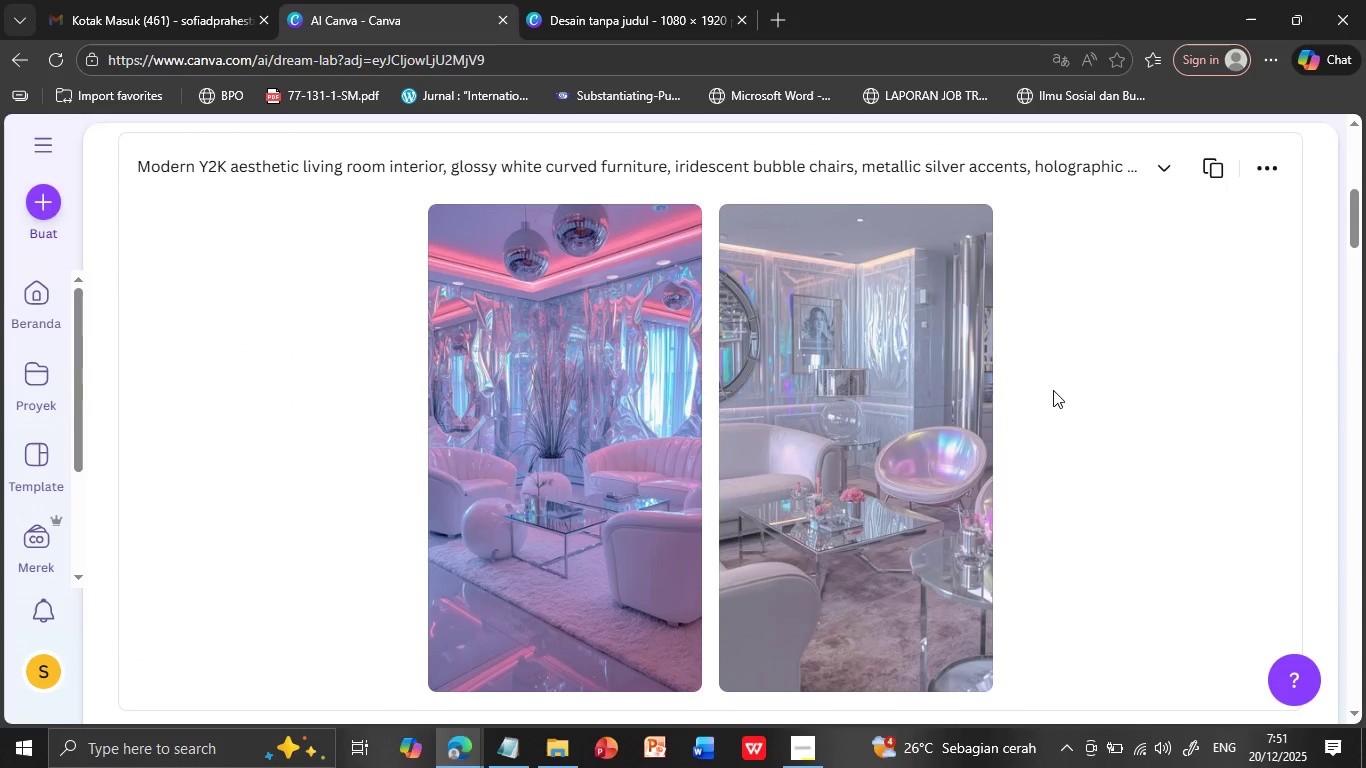 
scroll: coordinate [1053, 390], scroll_direction: down, amount: 1.0
 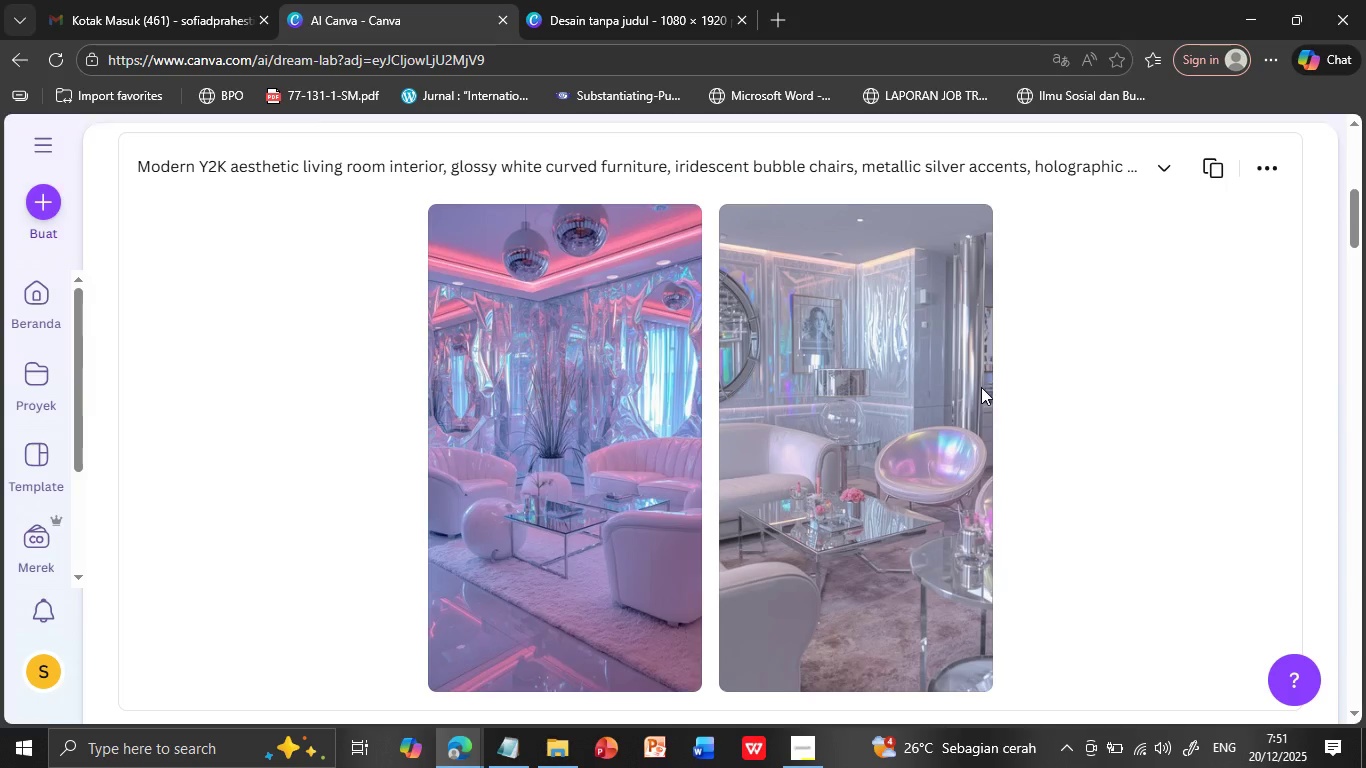 
wait(6.46)
 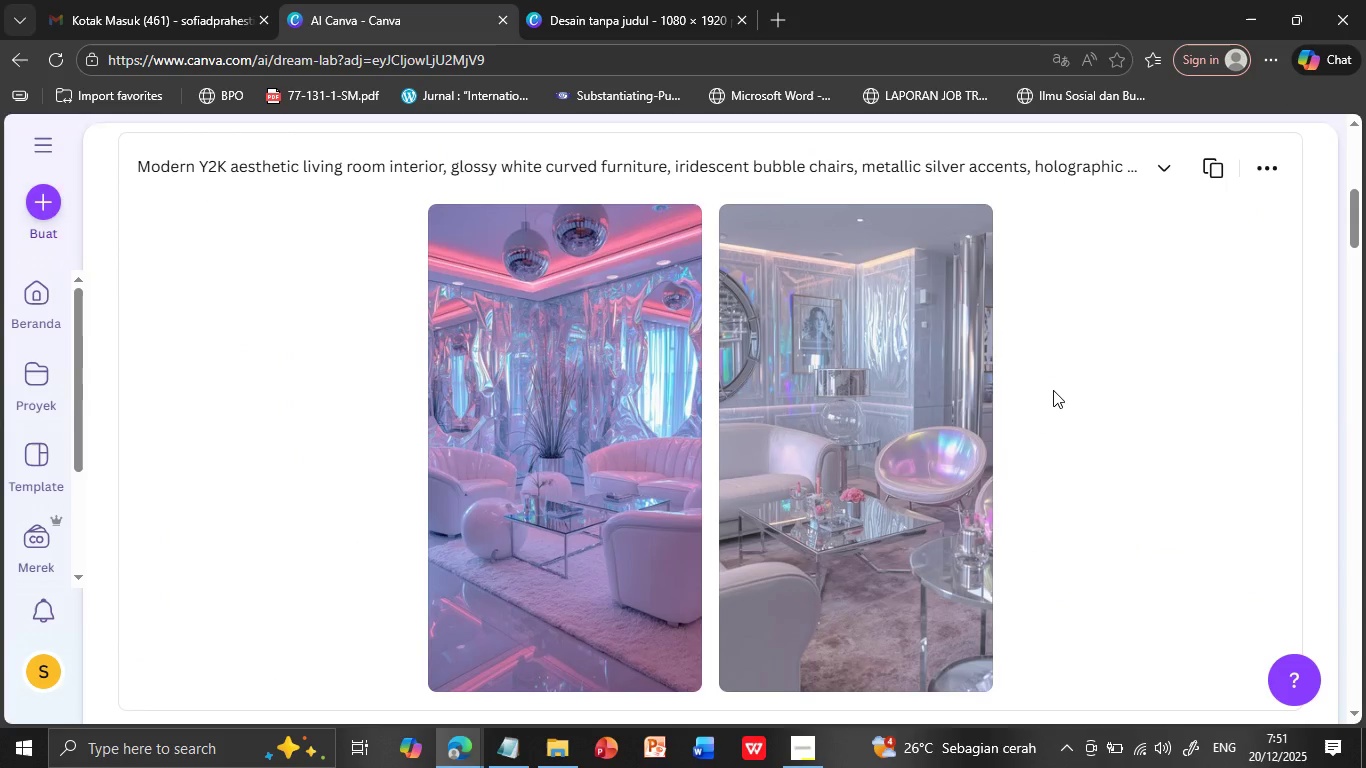 
scroll: coordinate [425, 390], scroll_direction: down, amount: 3.0
 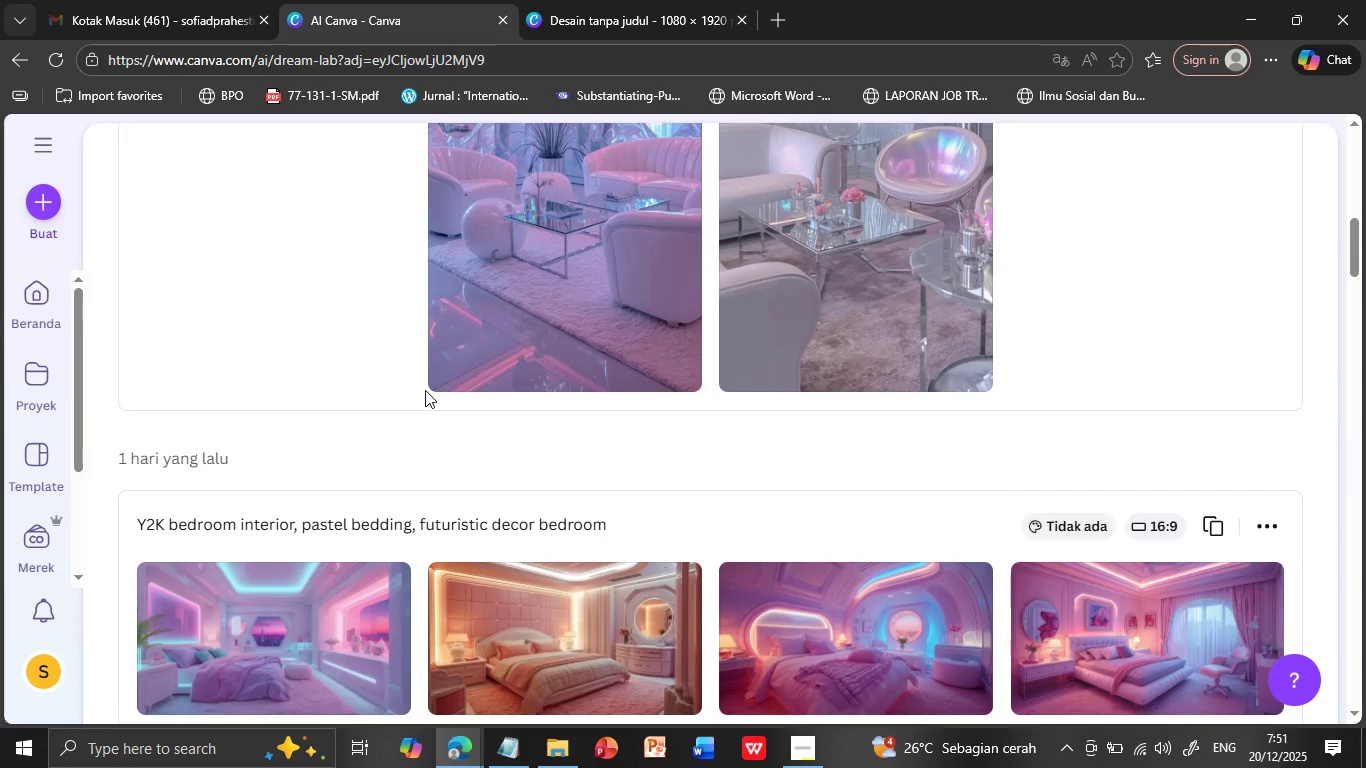 
scroll: coordinate [425, 390], scroll_direction: up, amount: 5.0
 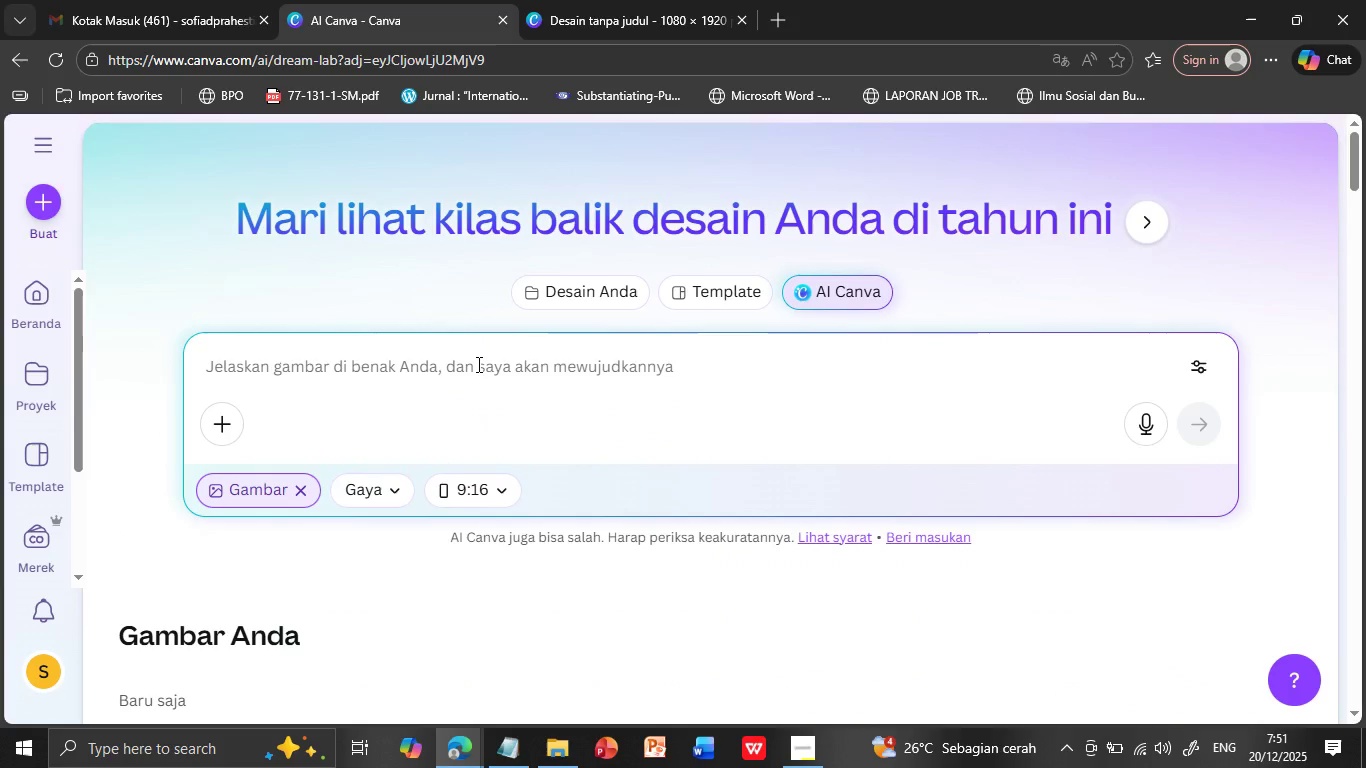 
left_click([477, 364])
 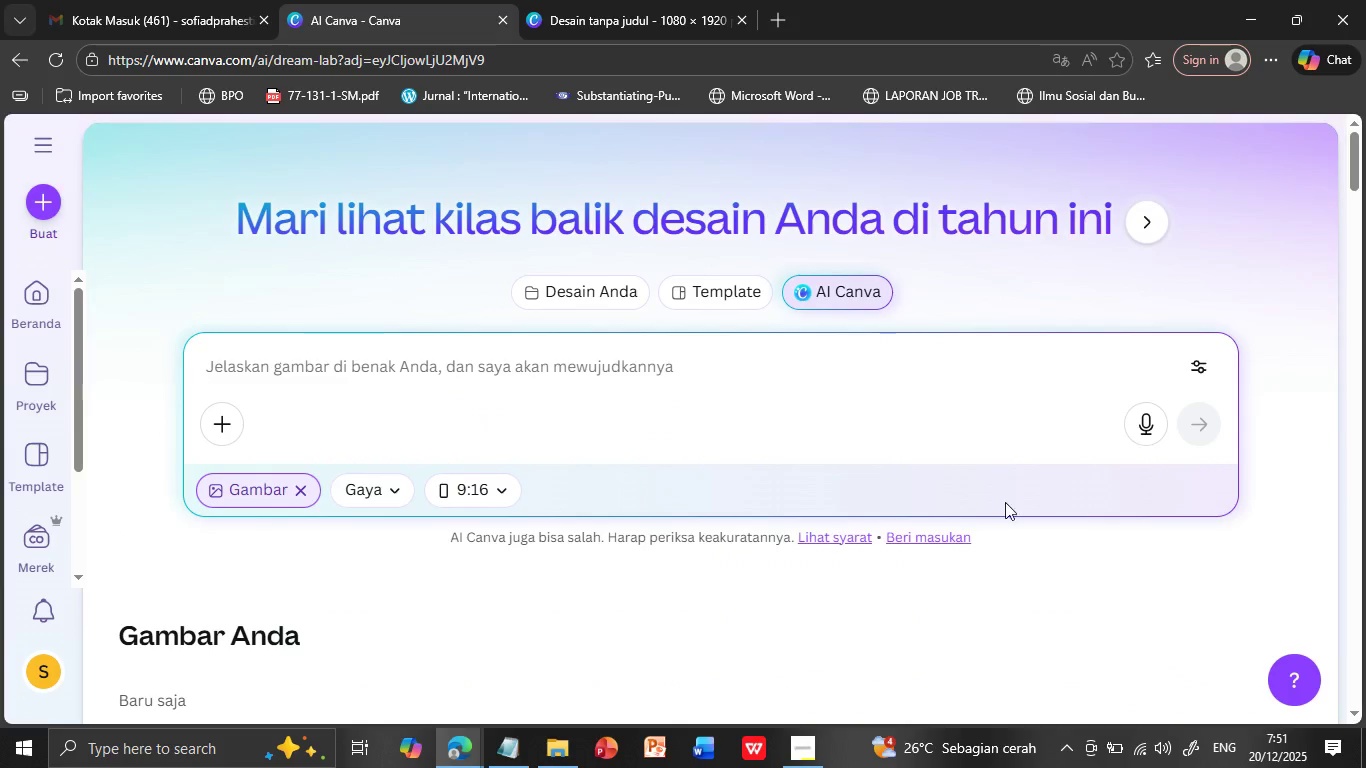 
scroll: coordinate [996, 513], scroll_direction: down, amount: 3.0
 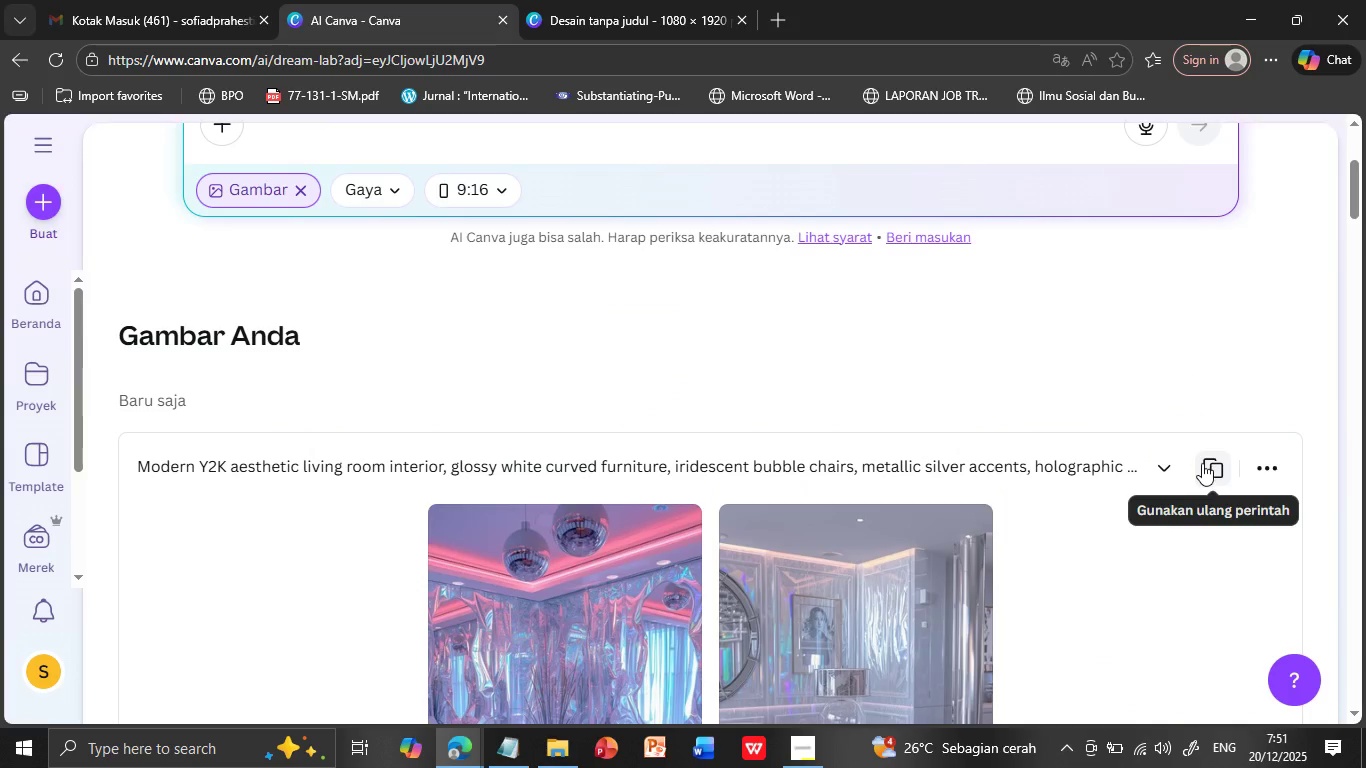 
left_click([1202, 464])
 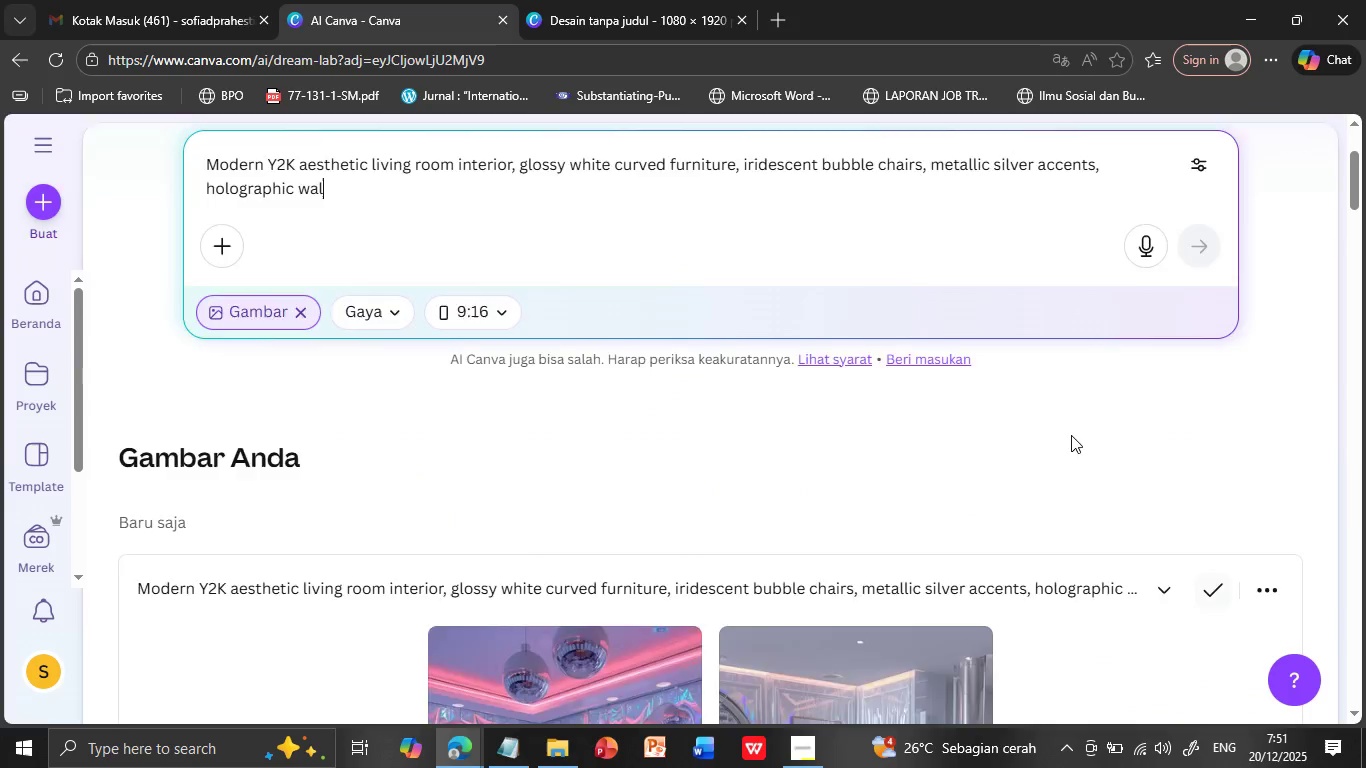 
scroll: coordinate [259, 267], scroll_direction: up, amount: 1.0
 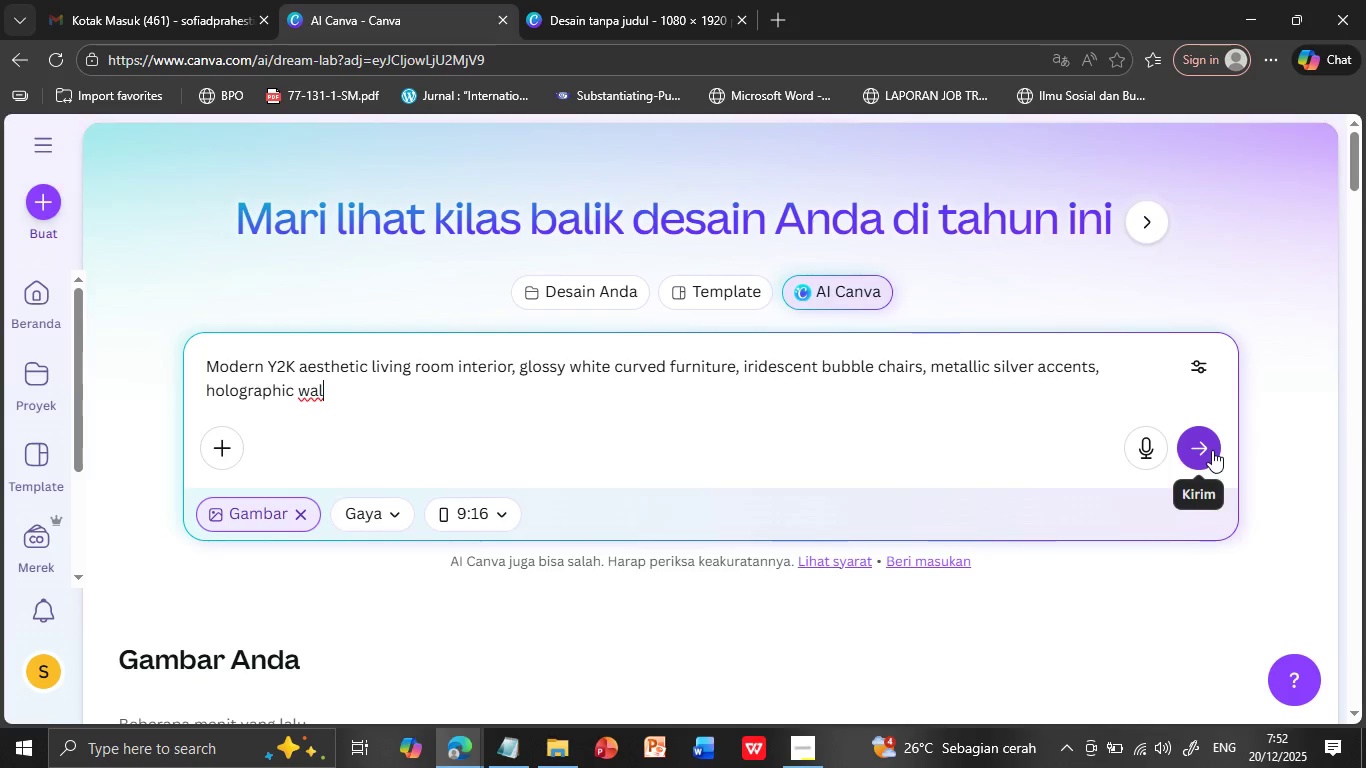 
left_click([1212, 450])
 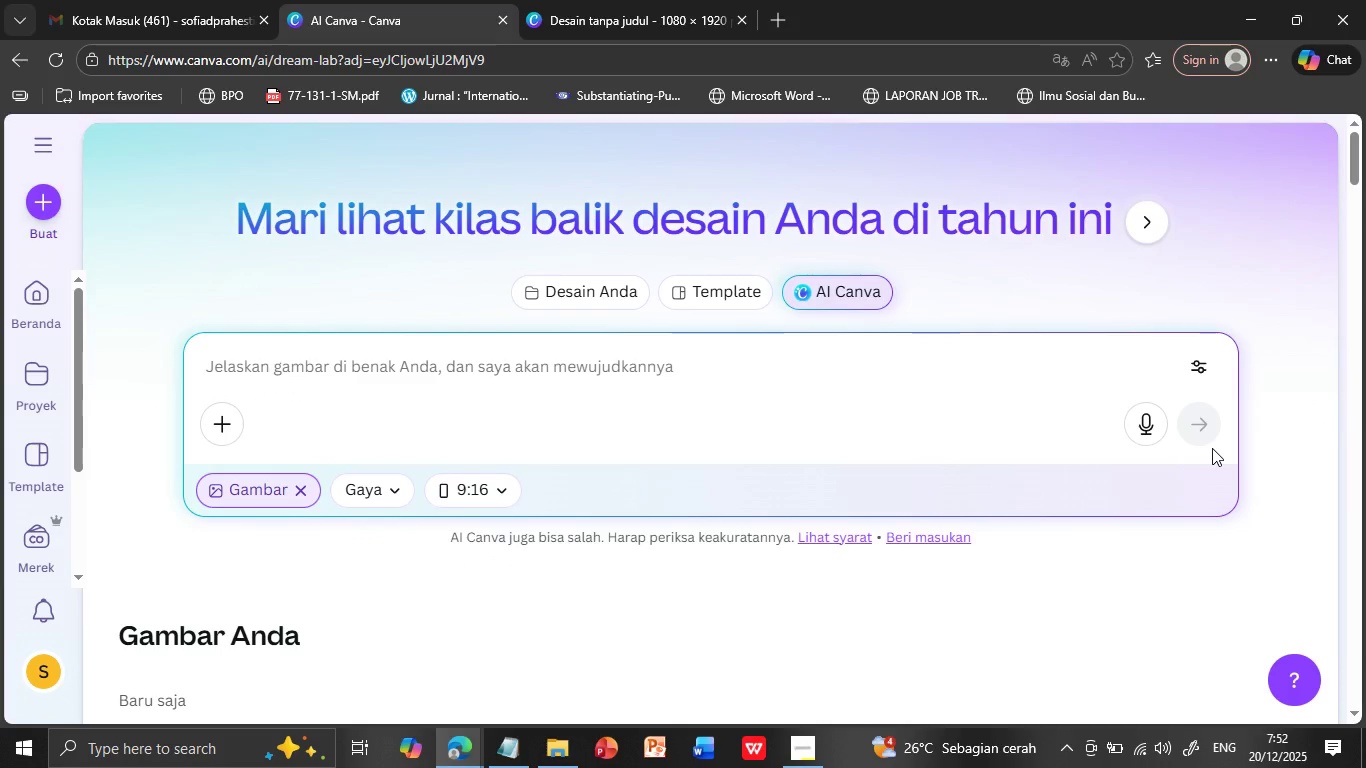 
scroll: coordinate [1046, 476], scroll_direction: down, amount: 6.0
 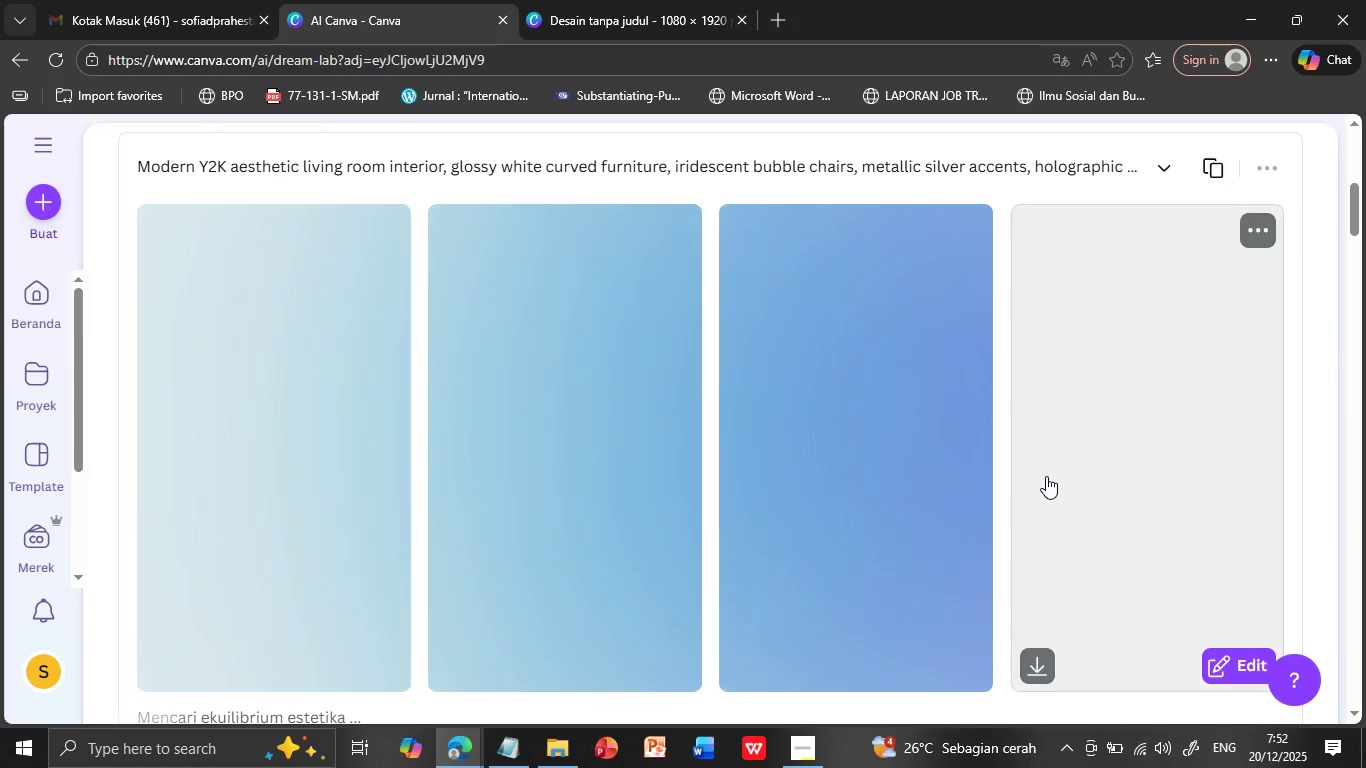 
mouse_move([799, 400])
 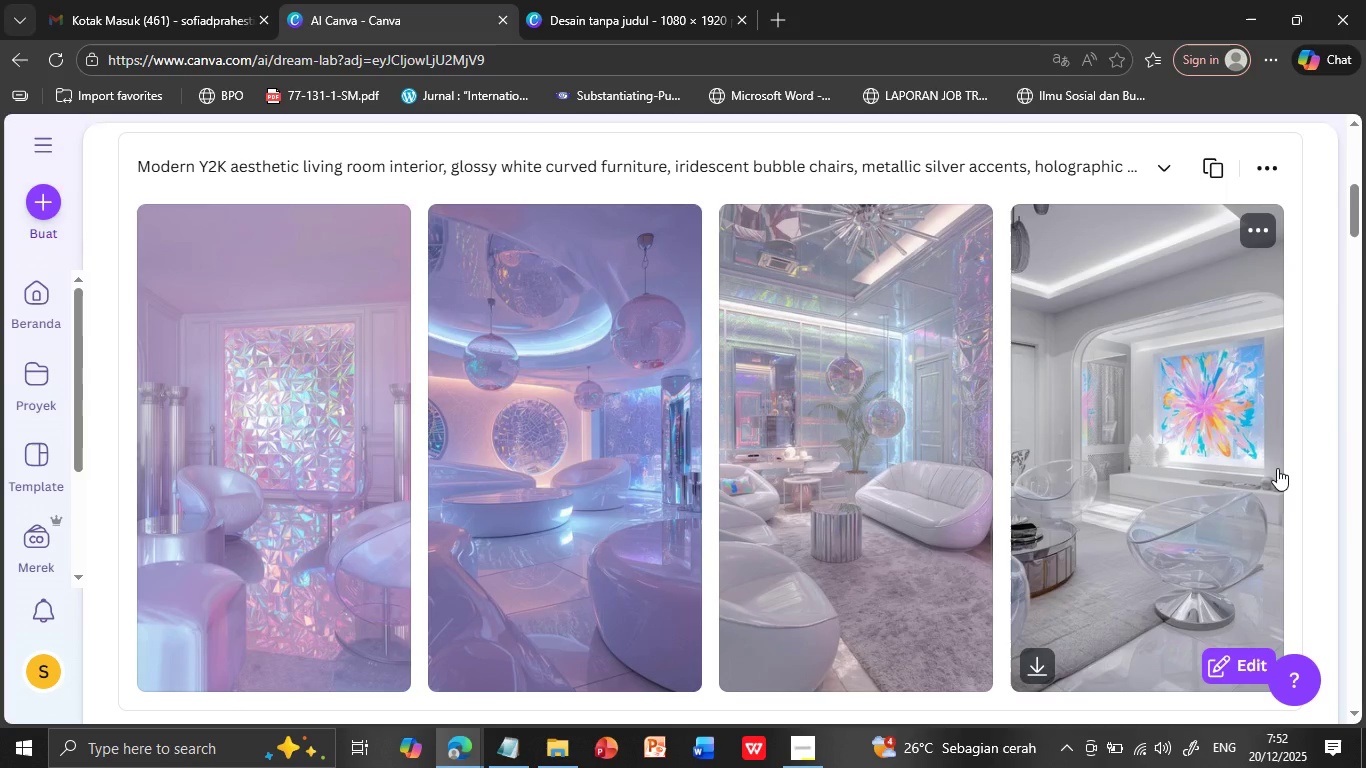 
scroll: coordinate [1277, 468], scroll_direction: down, amount: 1.0
 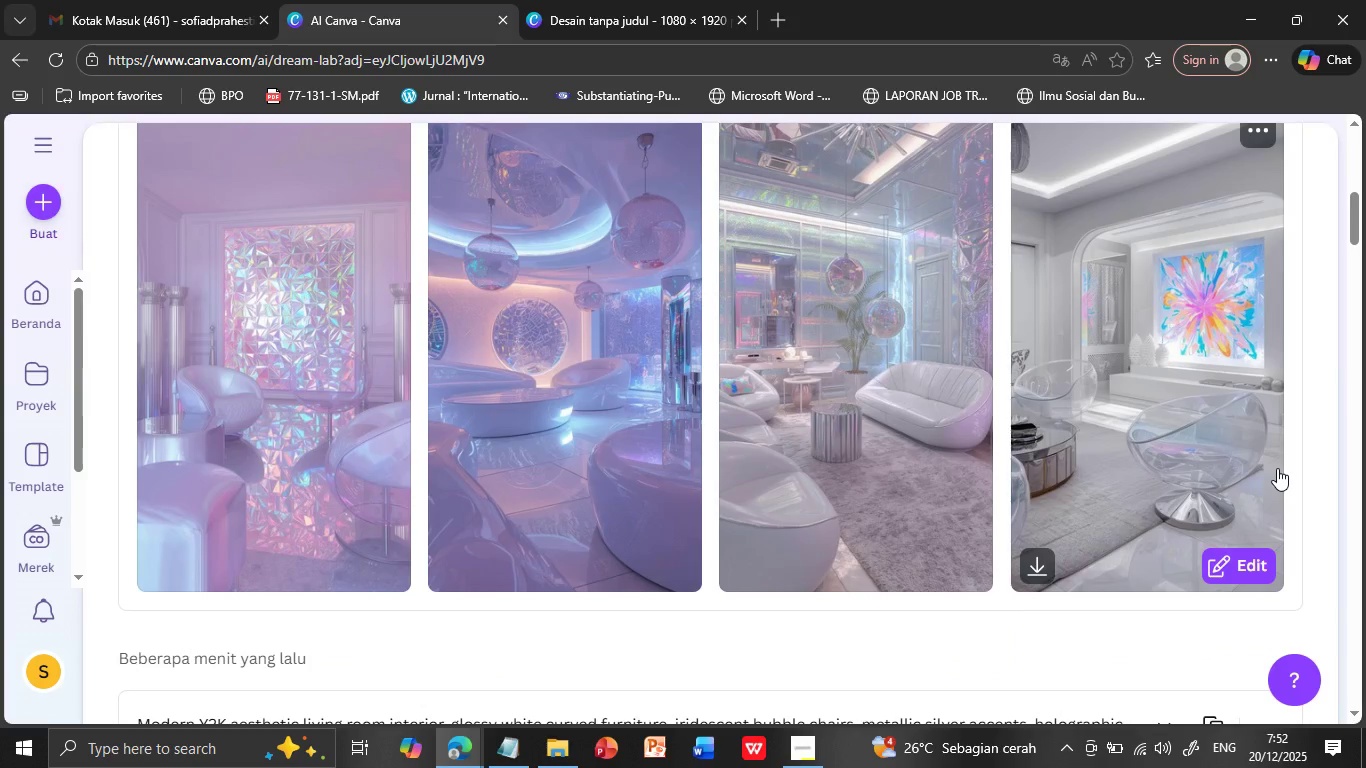 
scroll: coordinate [1277, 468], scroll_direction: up, amount: 1.0
 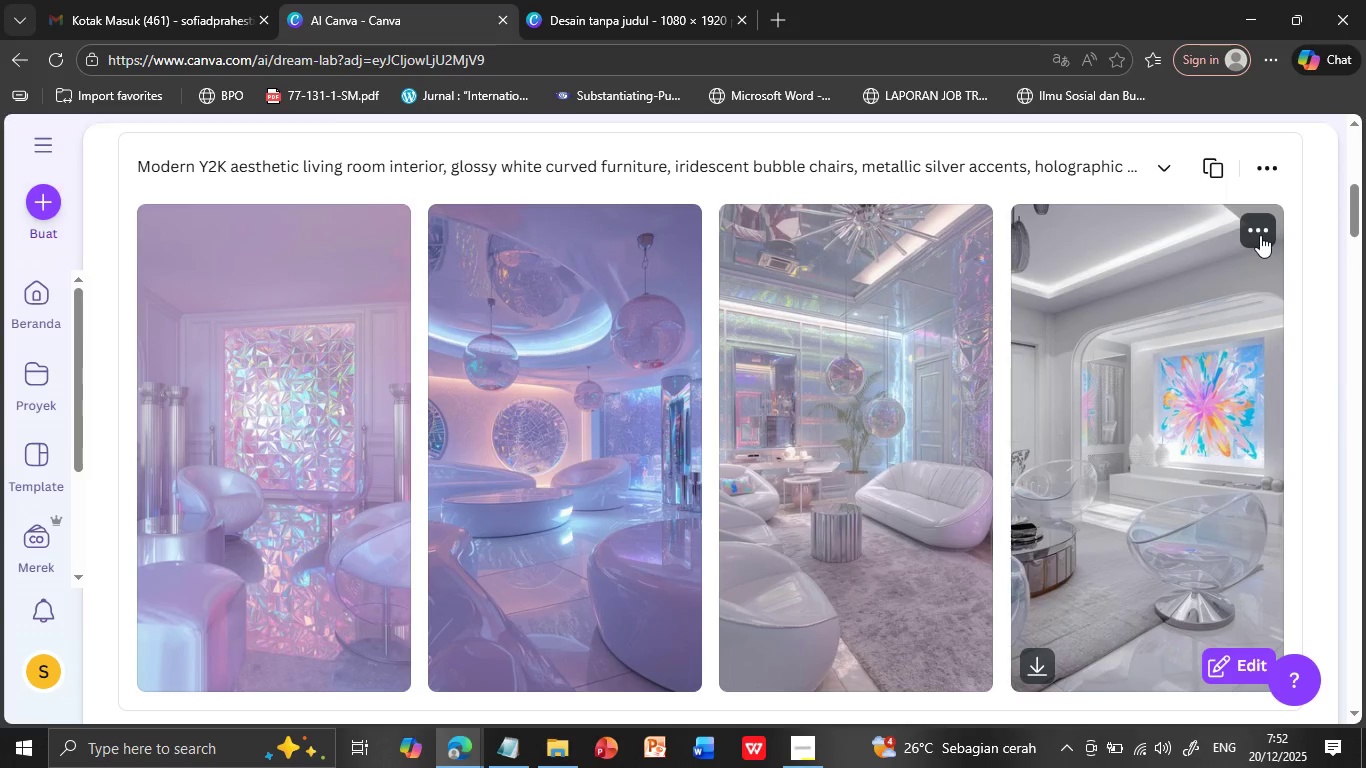 
left_click([1260, 235])
 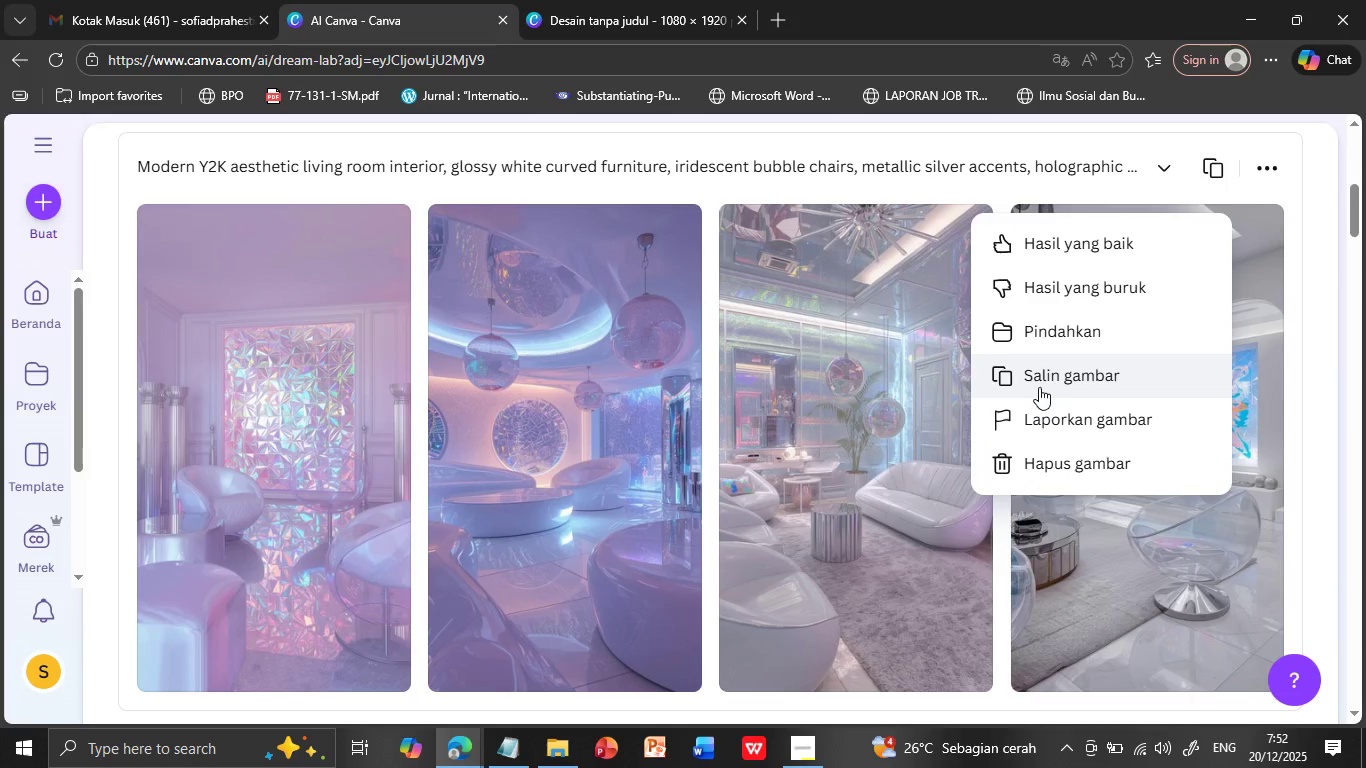 
left_click([1039, 387])
 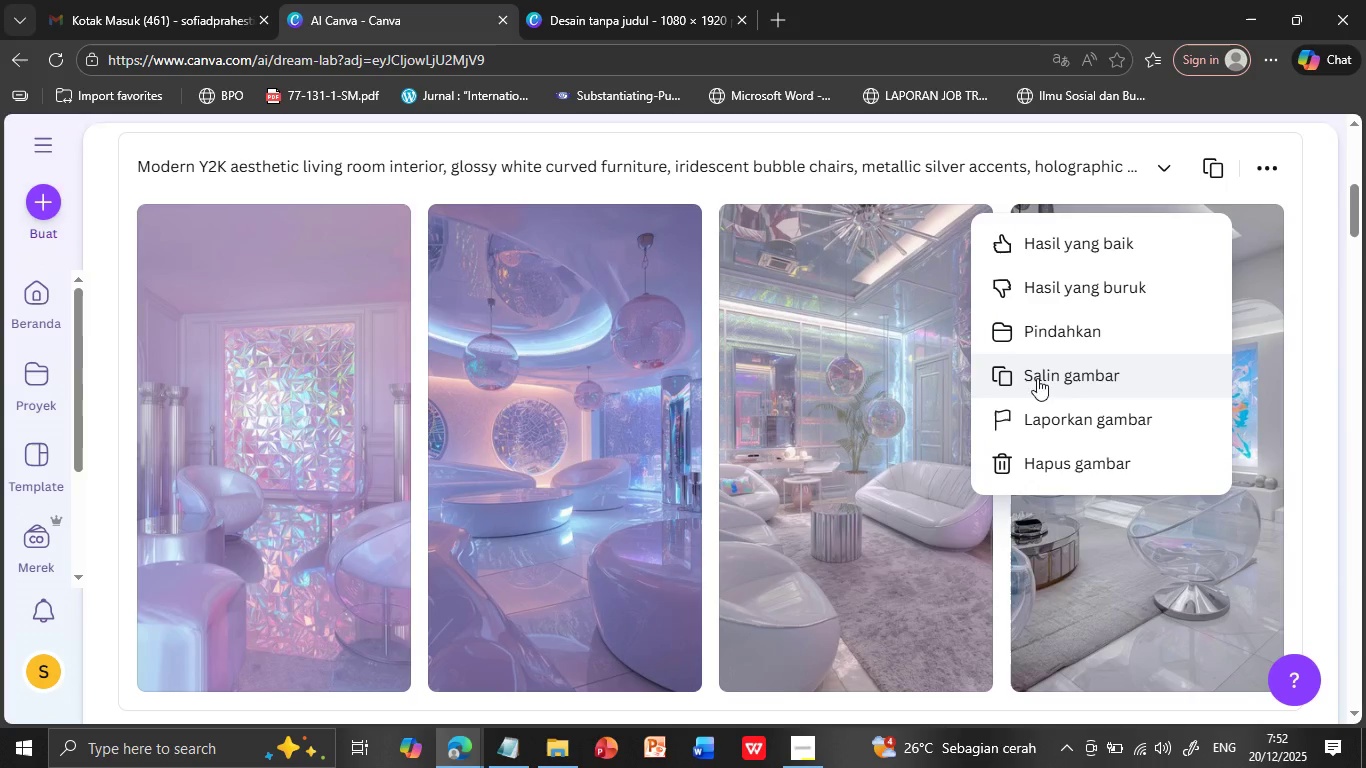 
wait(7.75)
 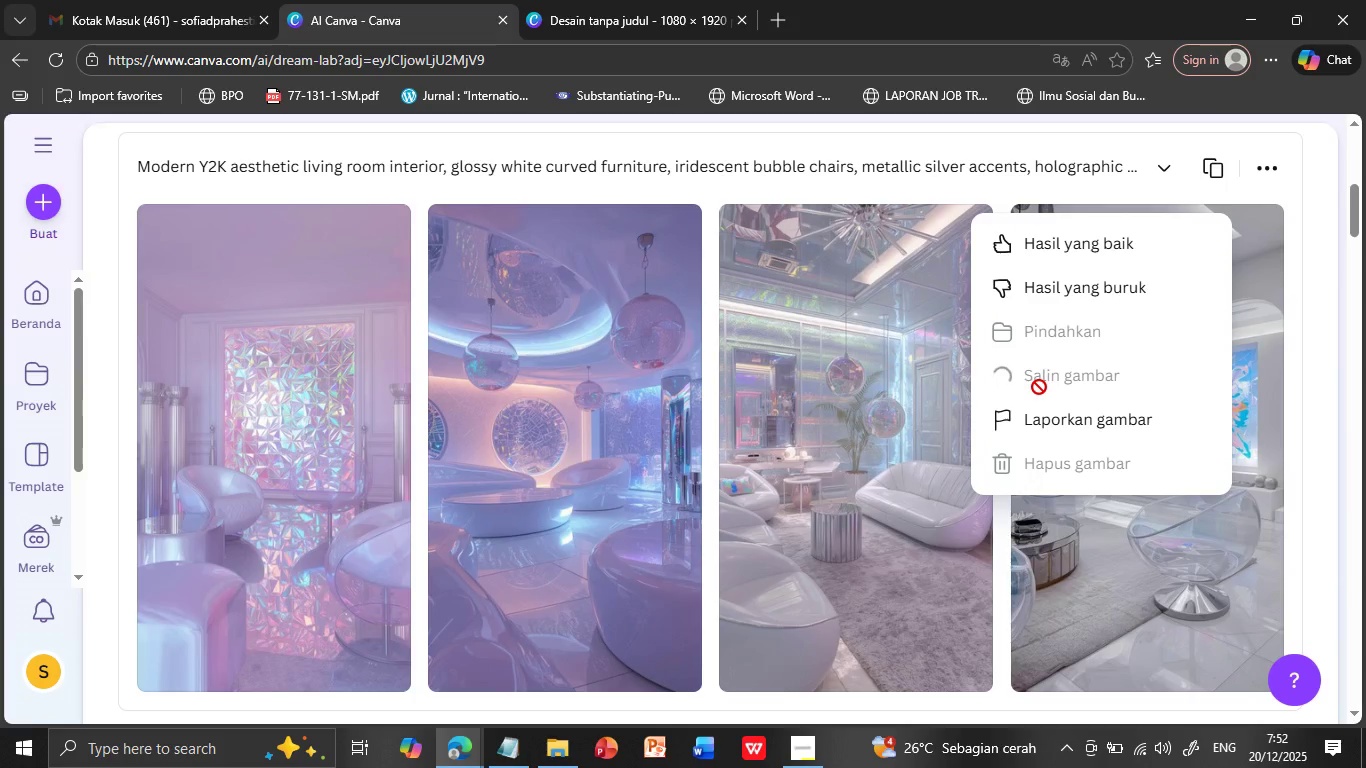 
left_click([498, 739])
 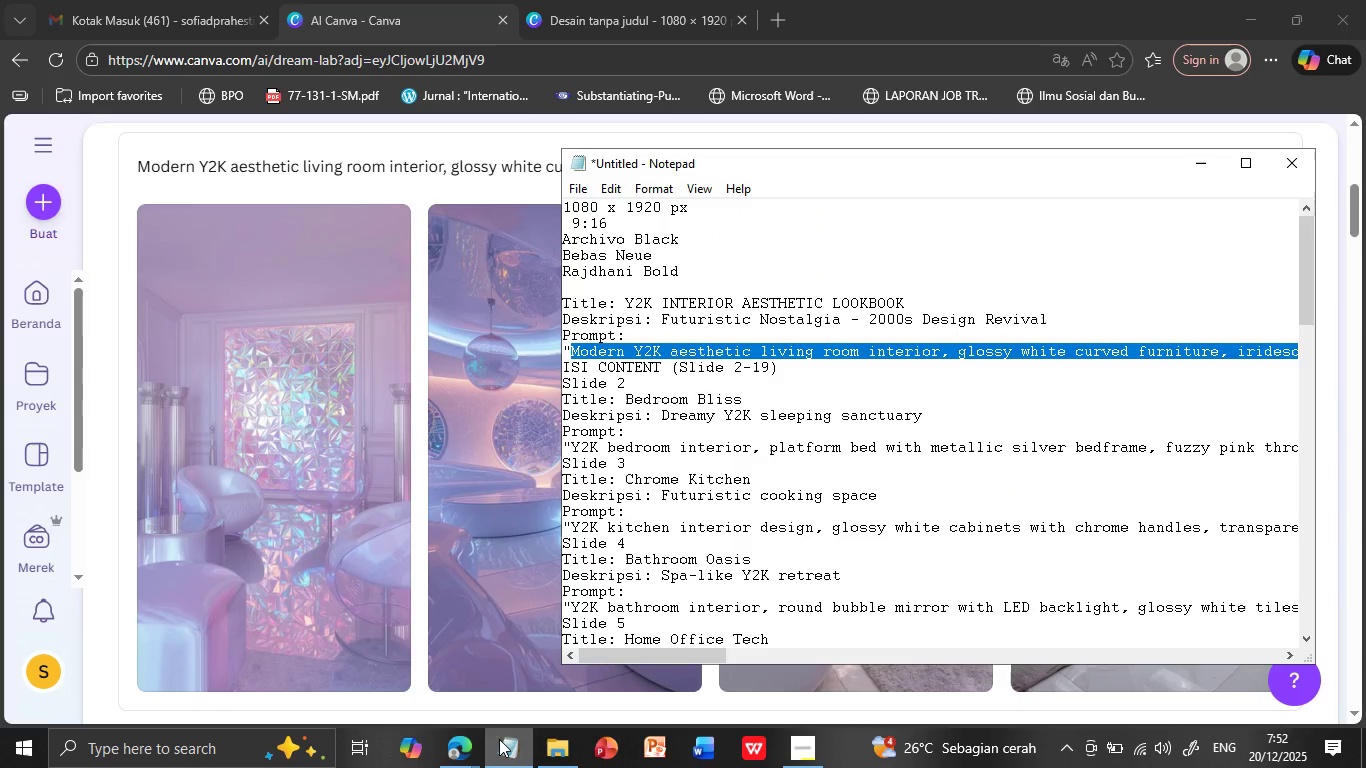 
left_click([499, 739])
 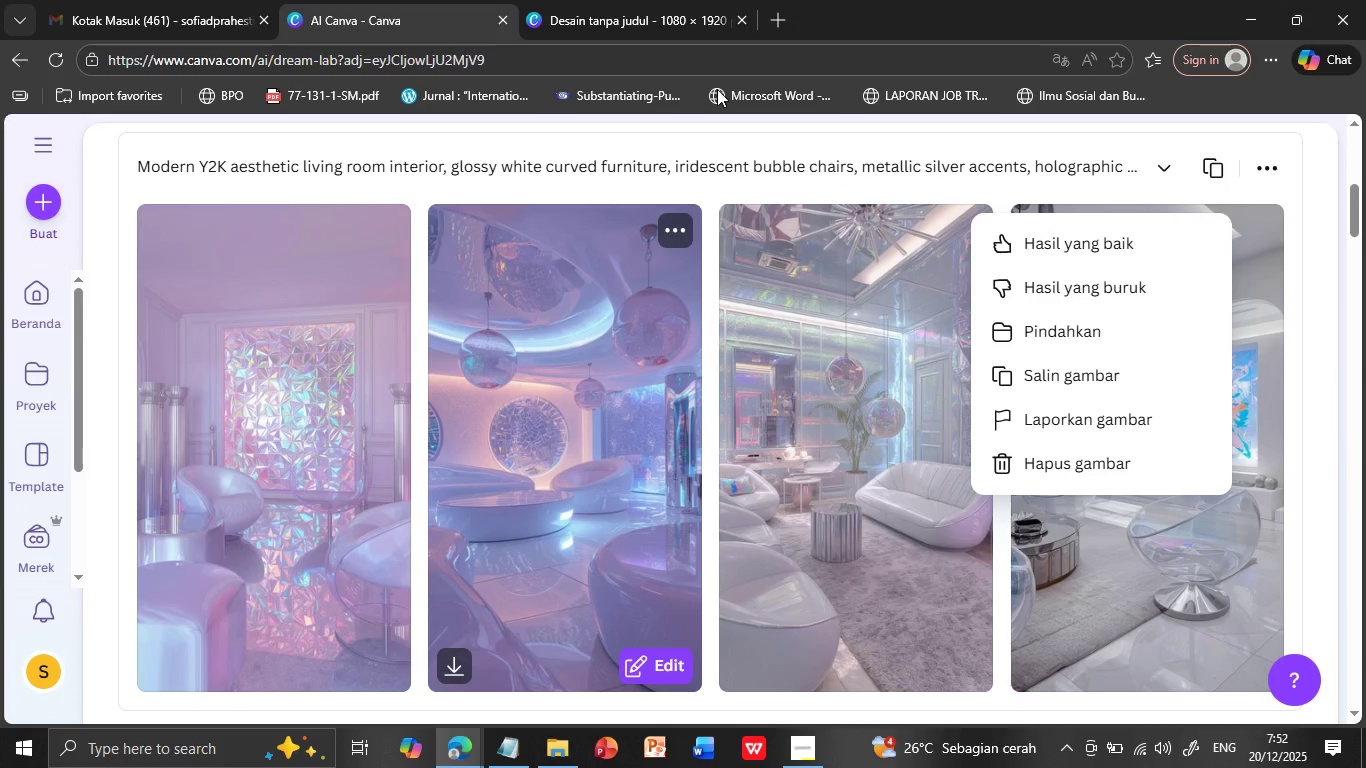 
left_click([667, 9])
 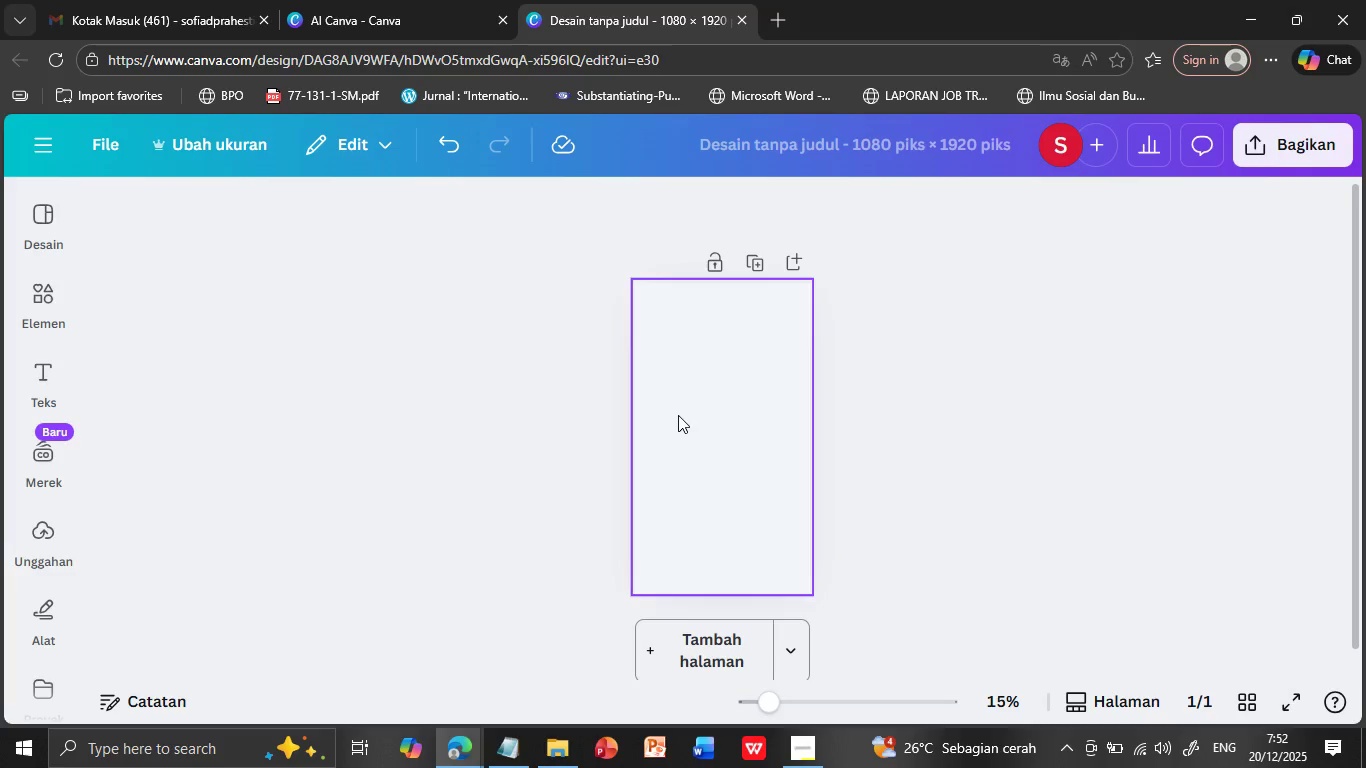 
left_click([678, 415])
 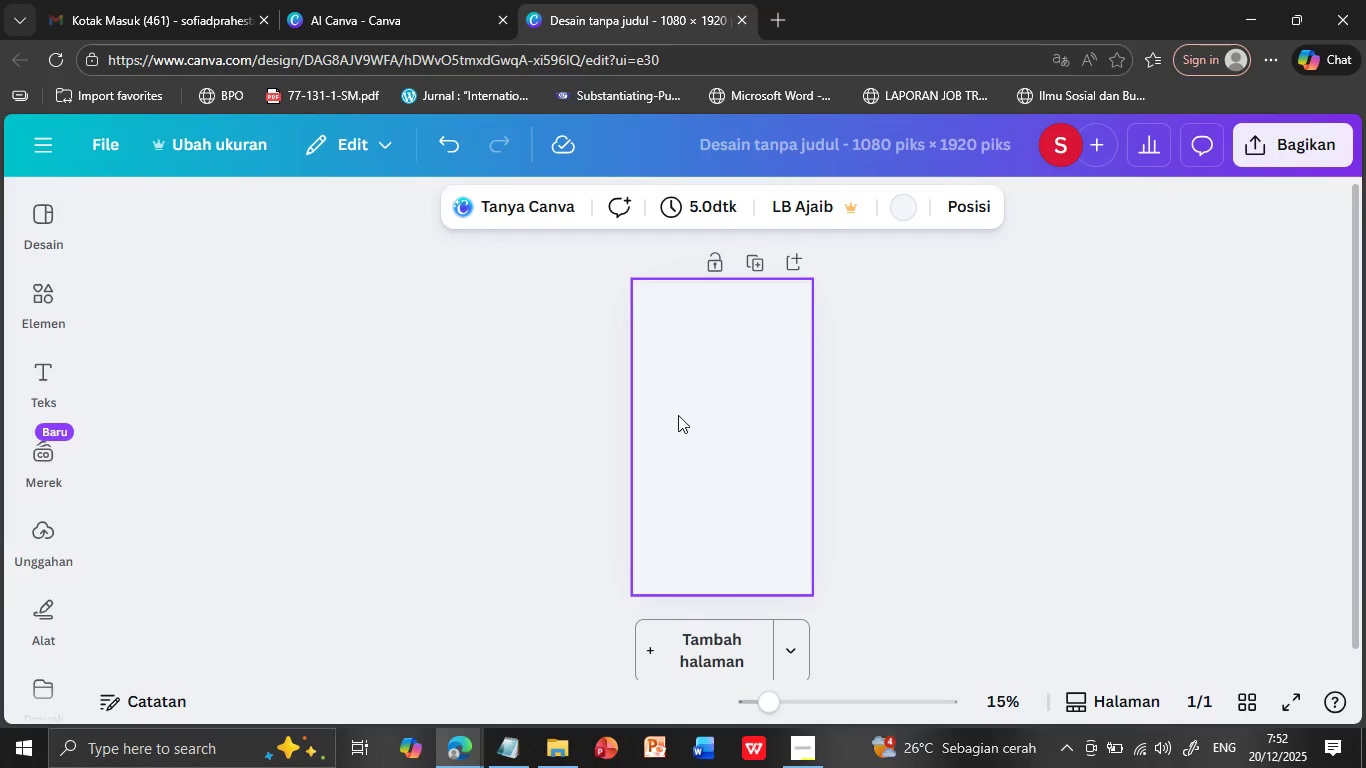 
right_click([678, 415])
 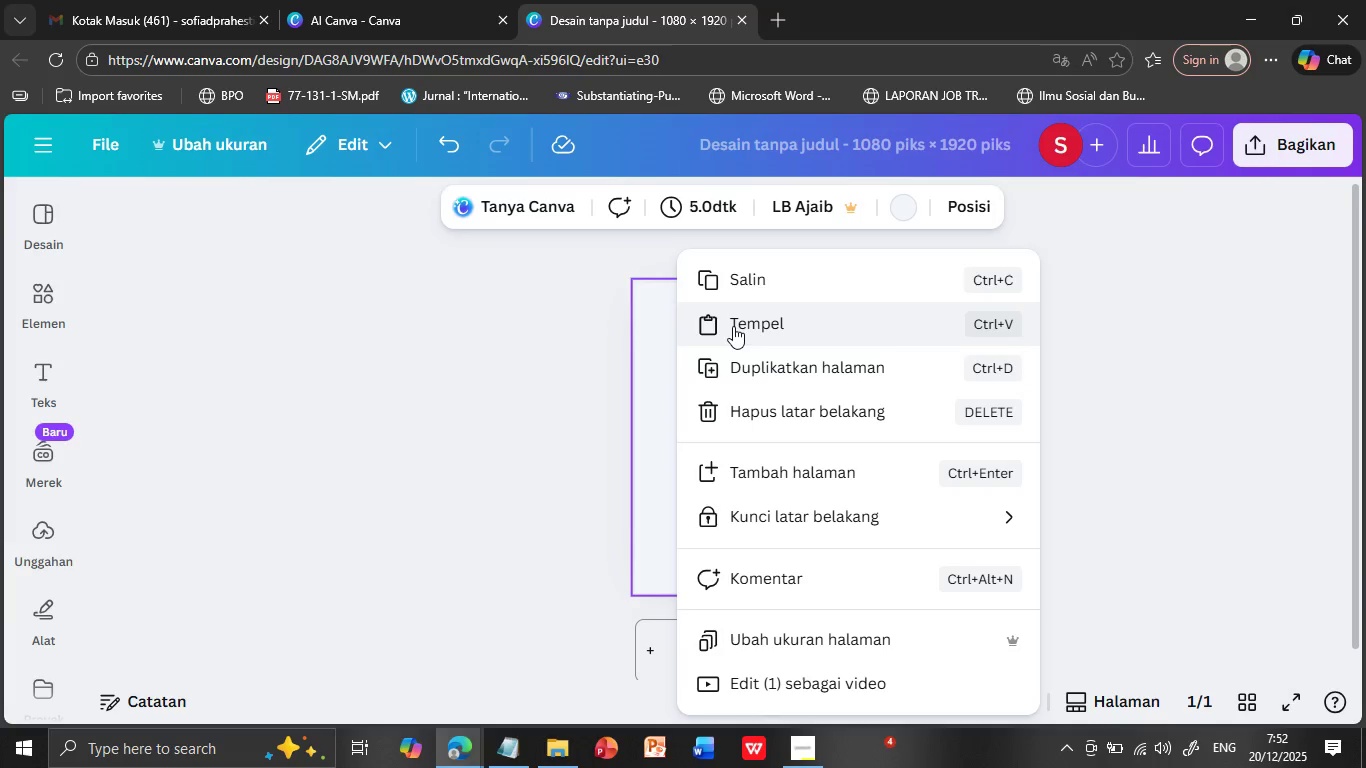 
left_click([733, 326])
 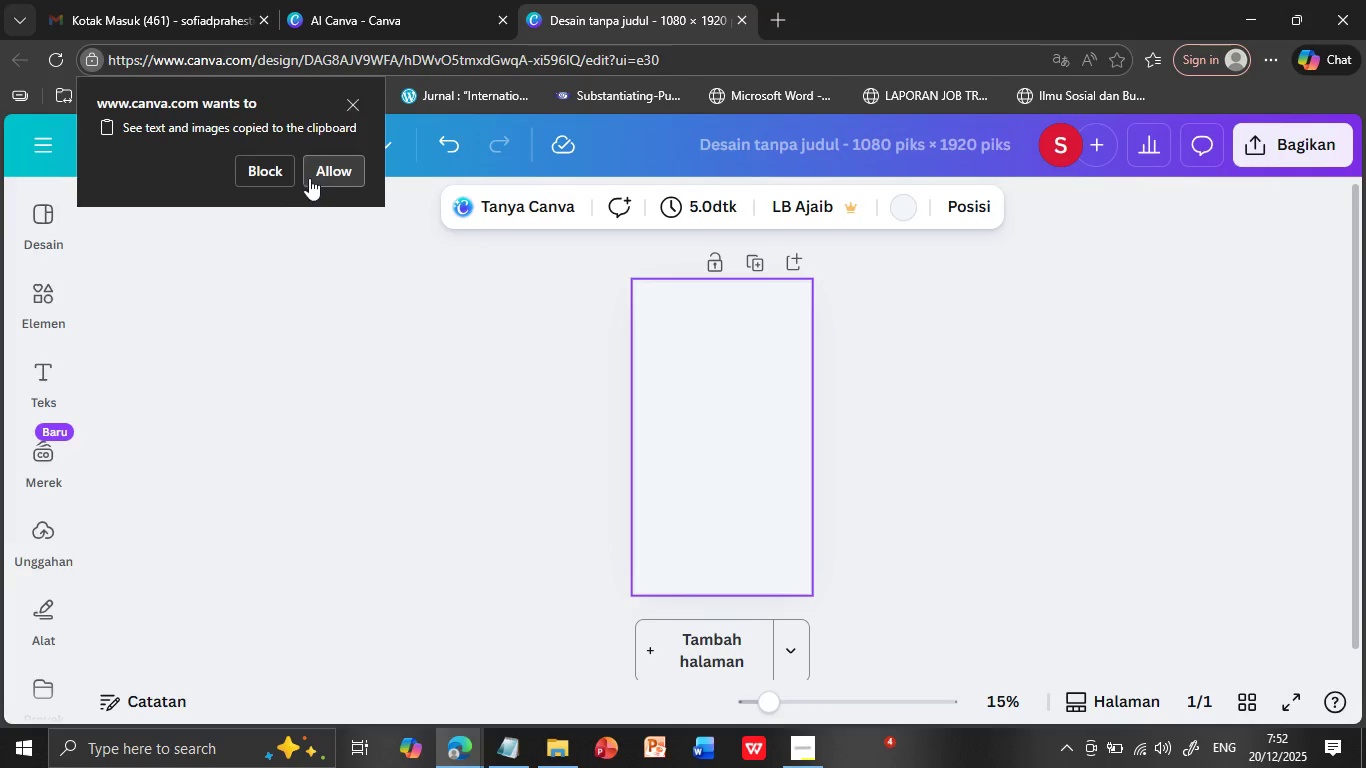 
left_click([311, 173])
 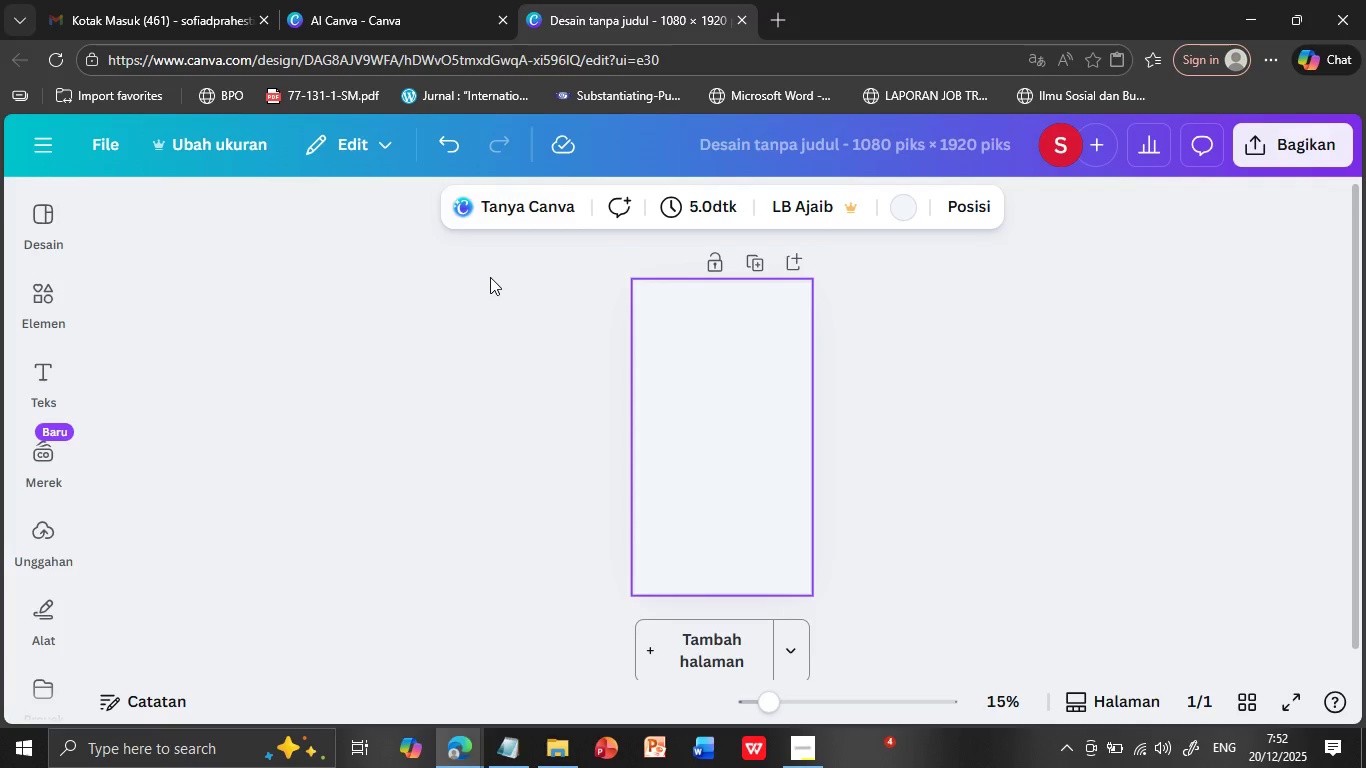 
mouse_move([508, 286])
 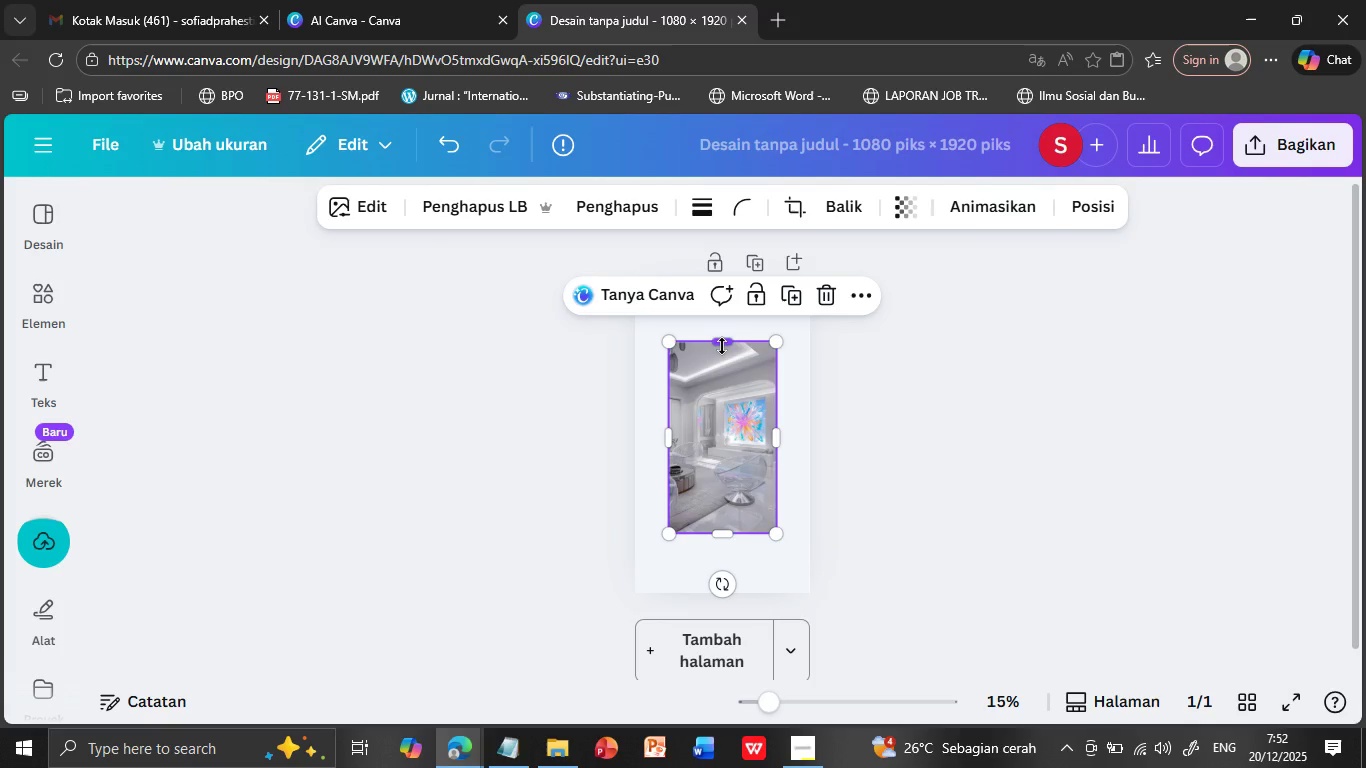 
left_click_drag(start_coordinate=[722, 346], to_coordinate=[729, 291])
 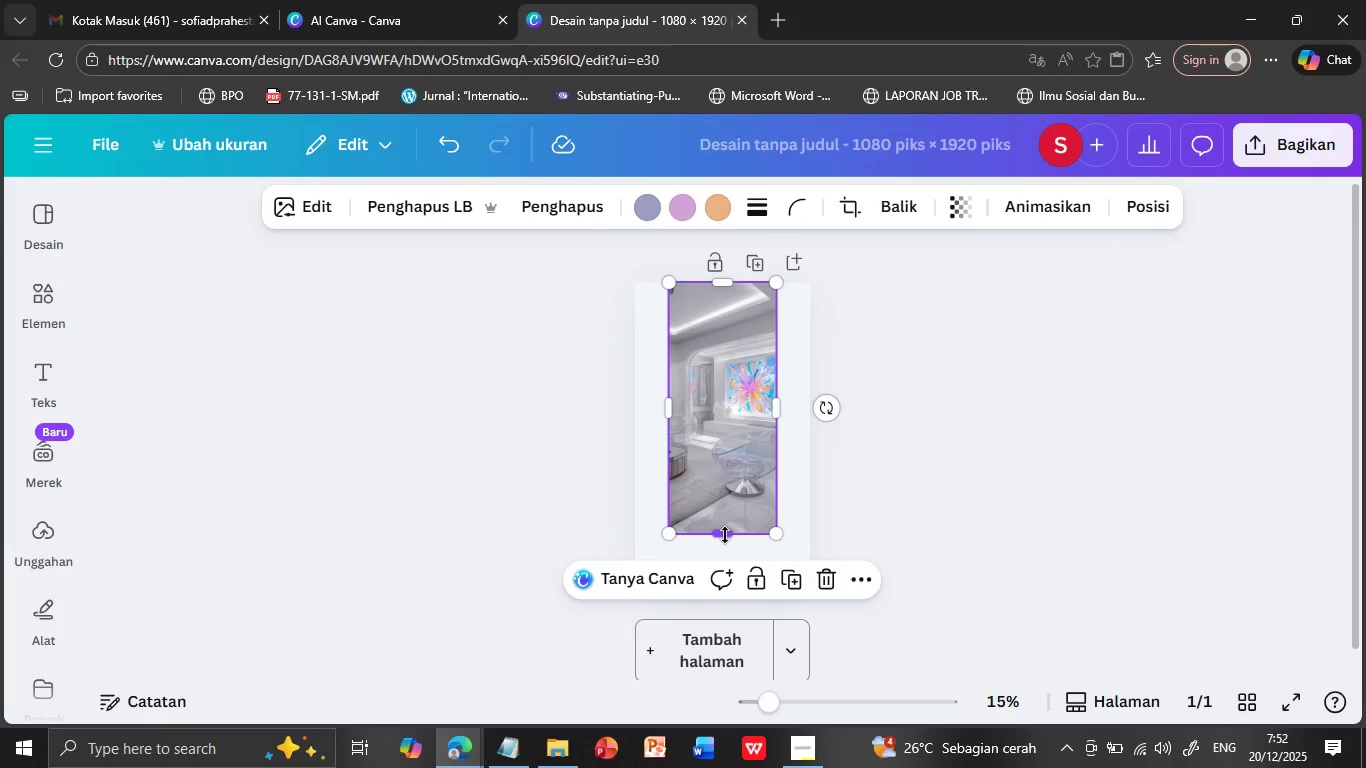 
left_click_drag(start_coordinate=[725, 535], to_coordinate=[720, 591])
 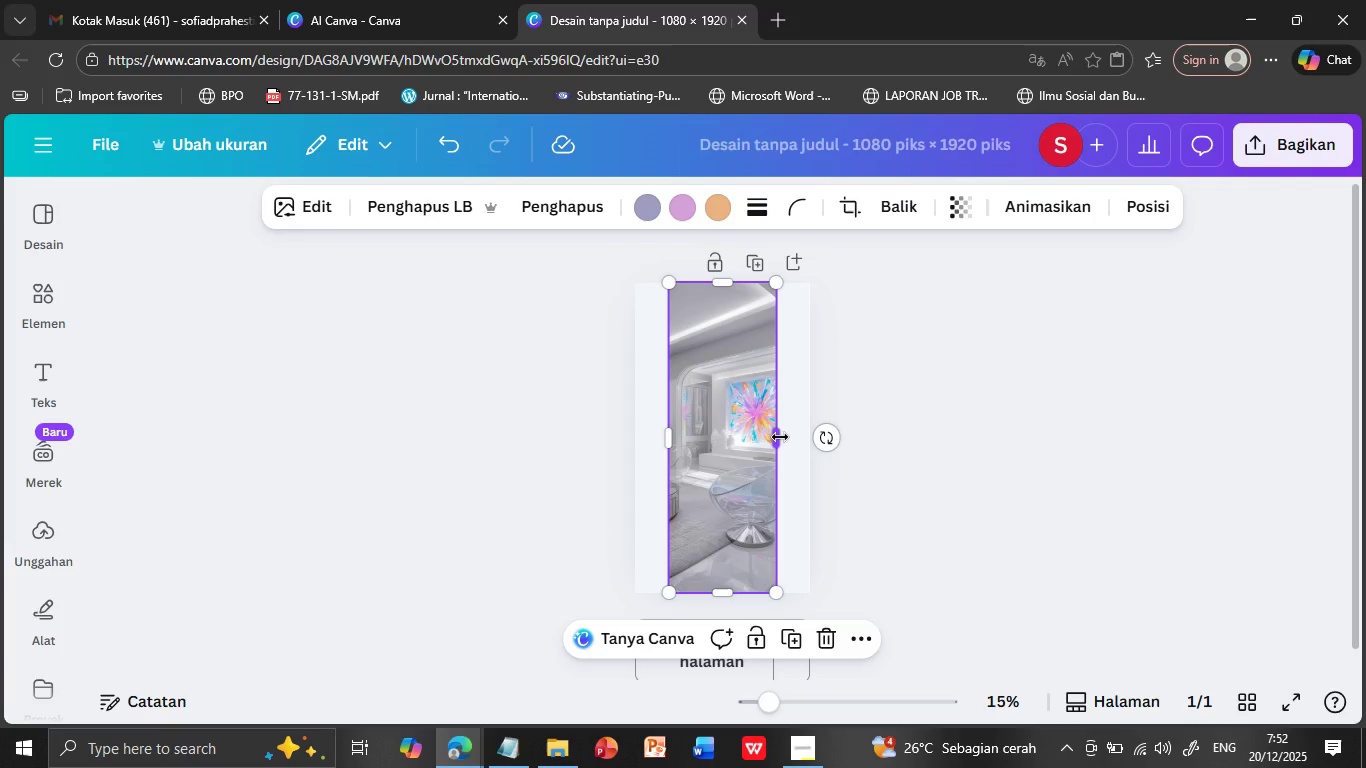 
left_click_drag(start_coordinate=[780, 437], to_coordinate=[810, 440])
 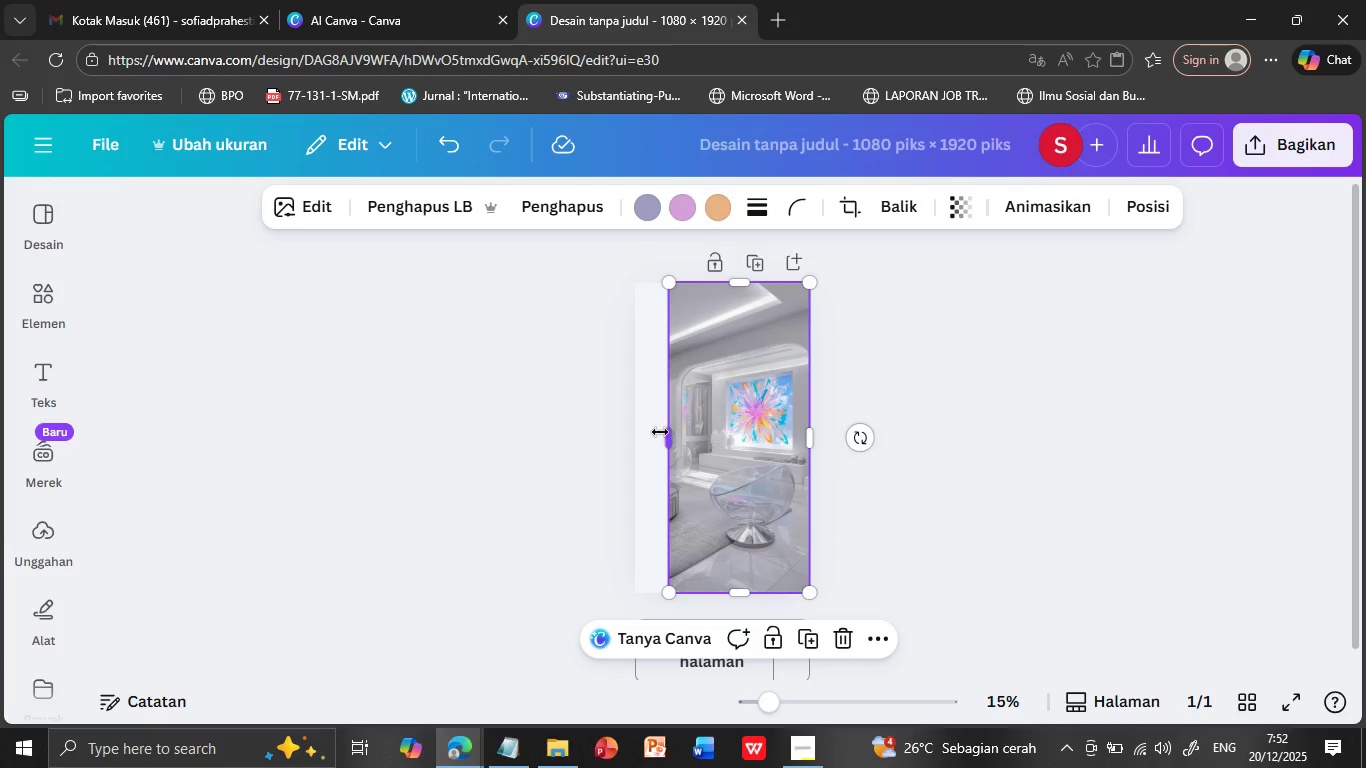 
left_click_drag(start_coordinate=[668, 431], to_coordinate=[628, 430])
 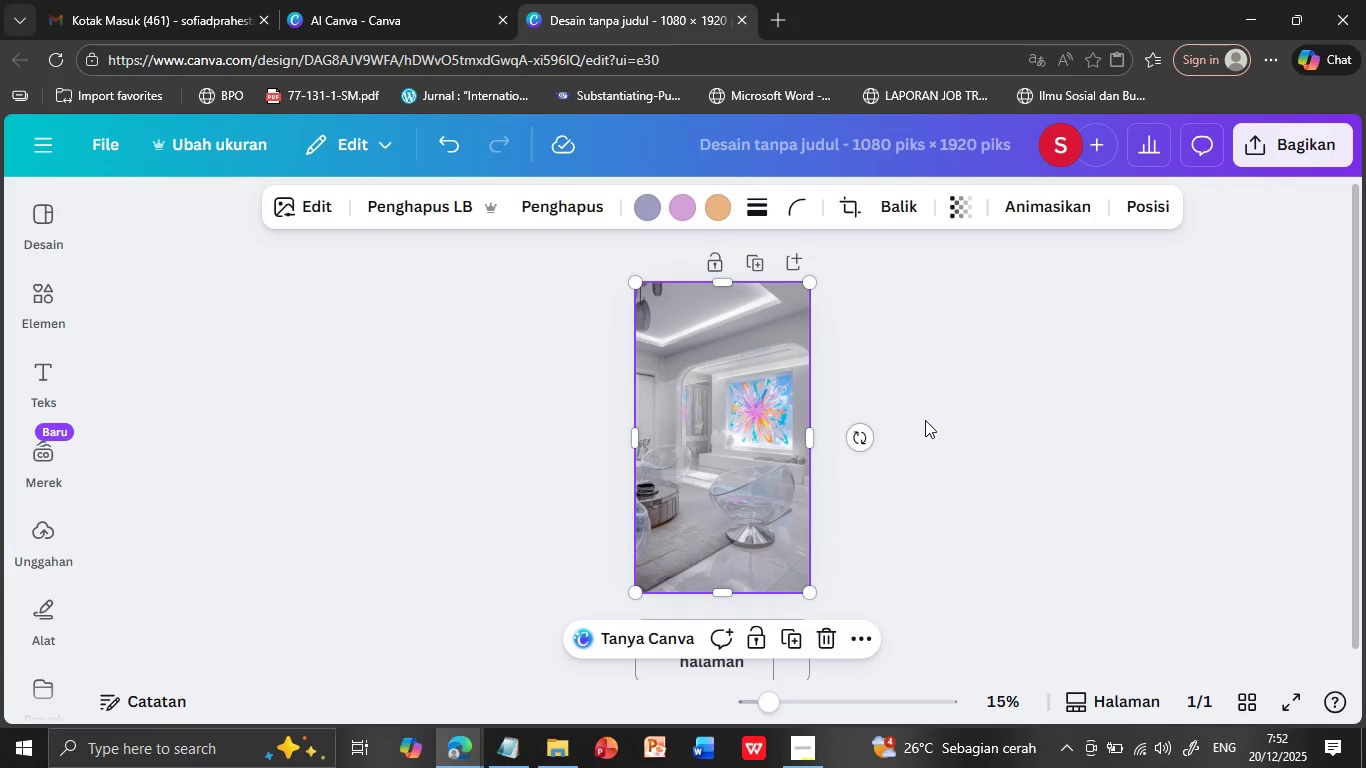 
left_click([925, 420])
 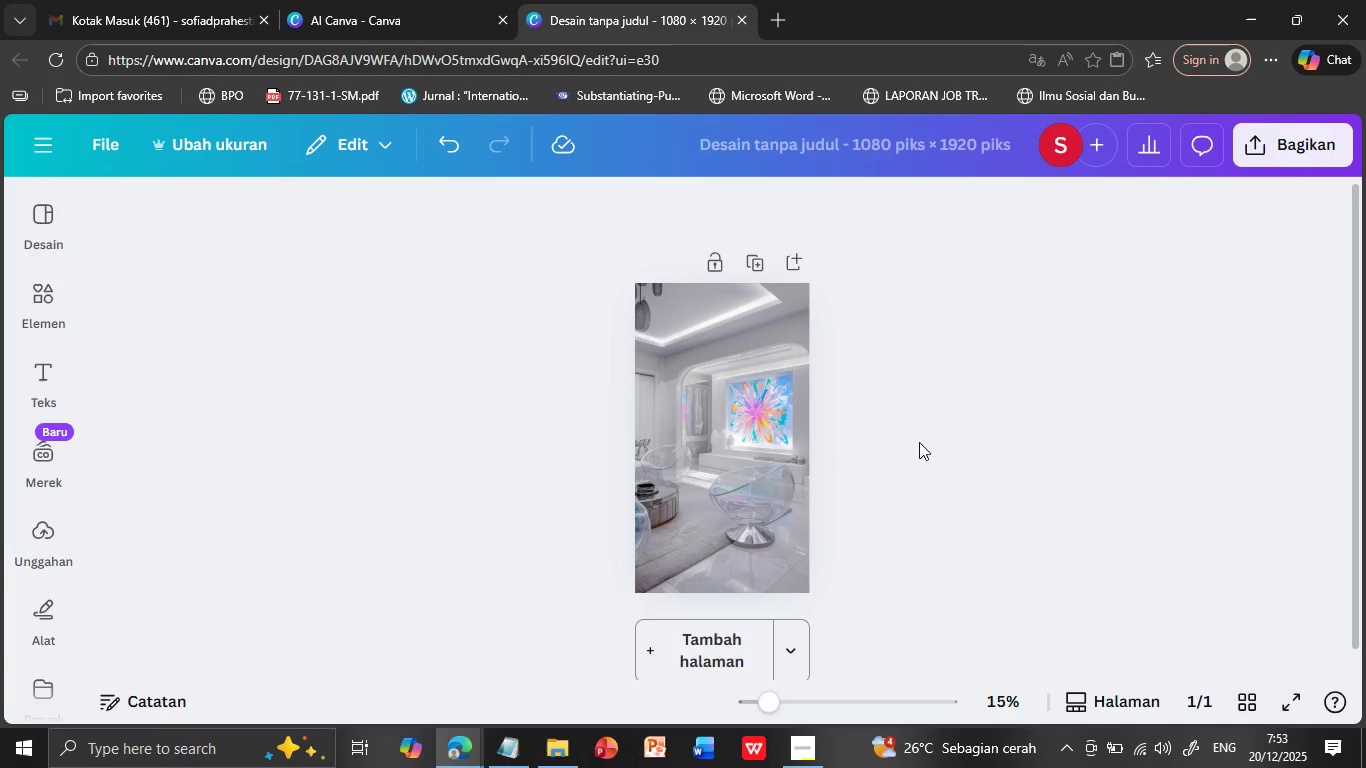 
scroll: coordinate [919, 442], scroll_direction: down, amount: 1.0
 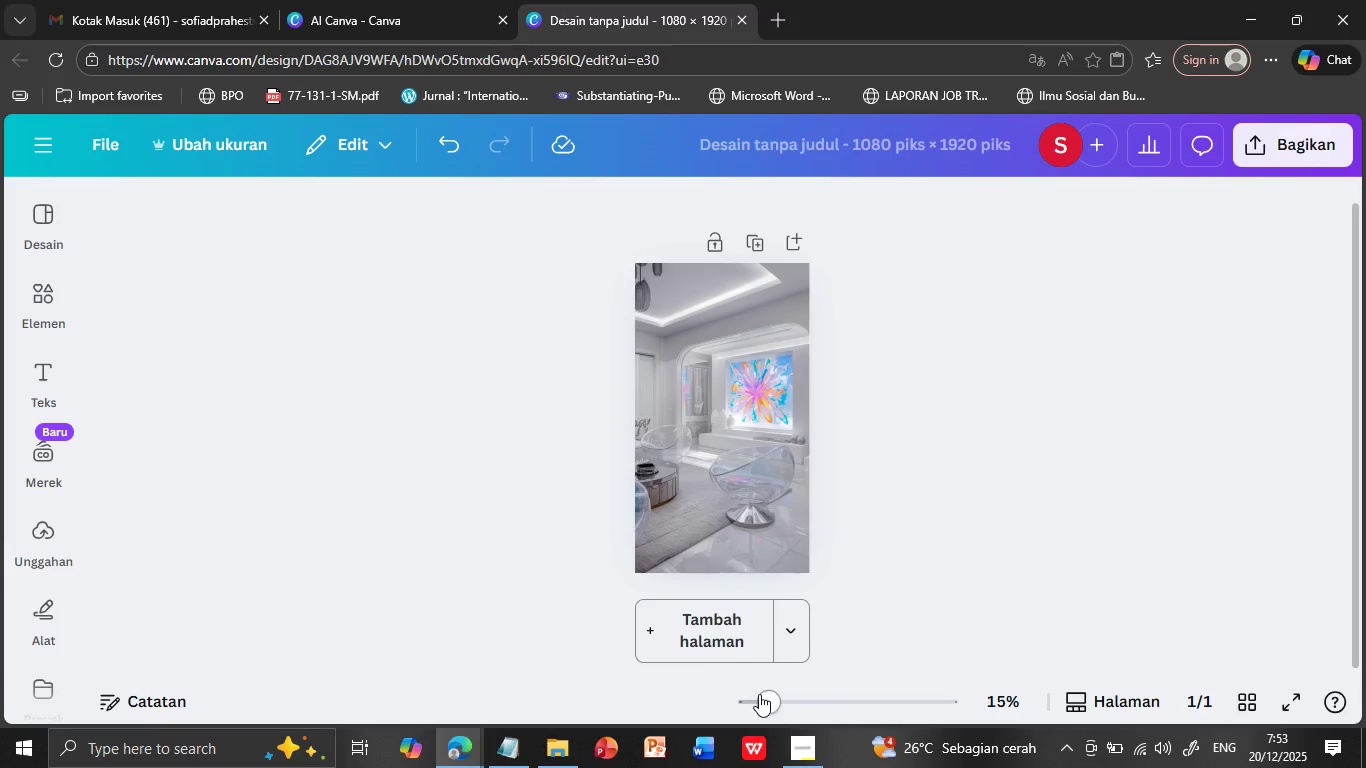 
left_click_drag(start_coordinate=[759, 697], to_coordinate=[780, 694])
 